 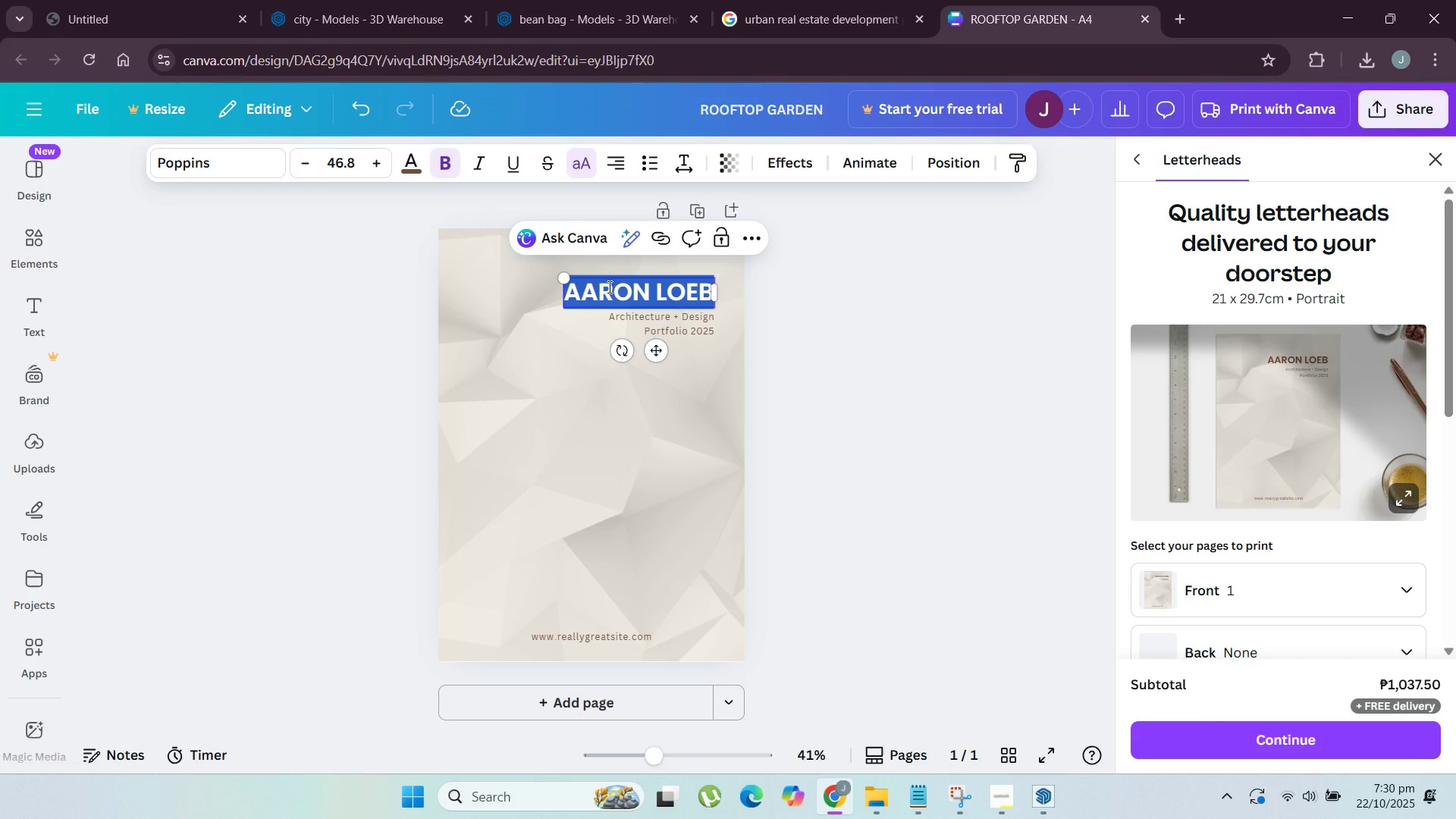 
key(Control+V)
 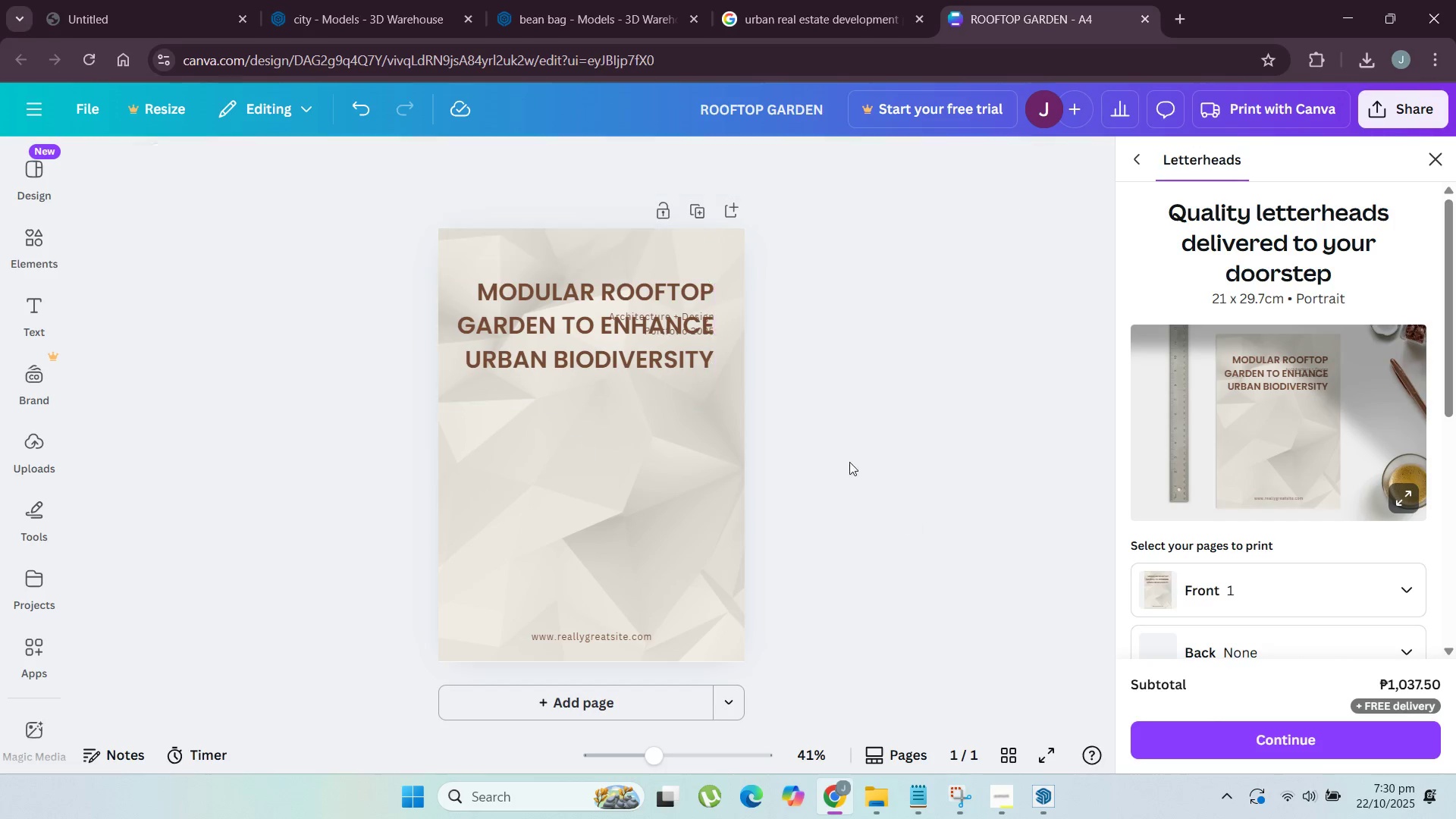 
left_click_drag(start_coordinate=[653, 361], to_coordinate=[664, 447])
 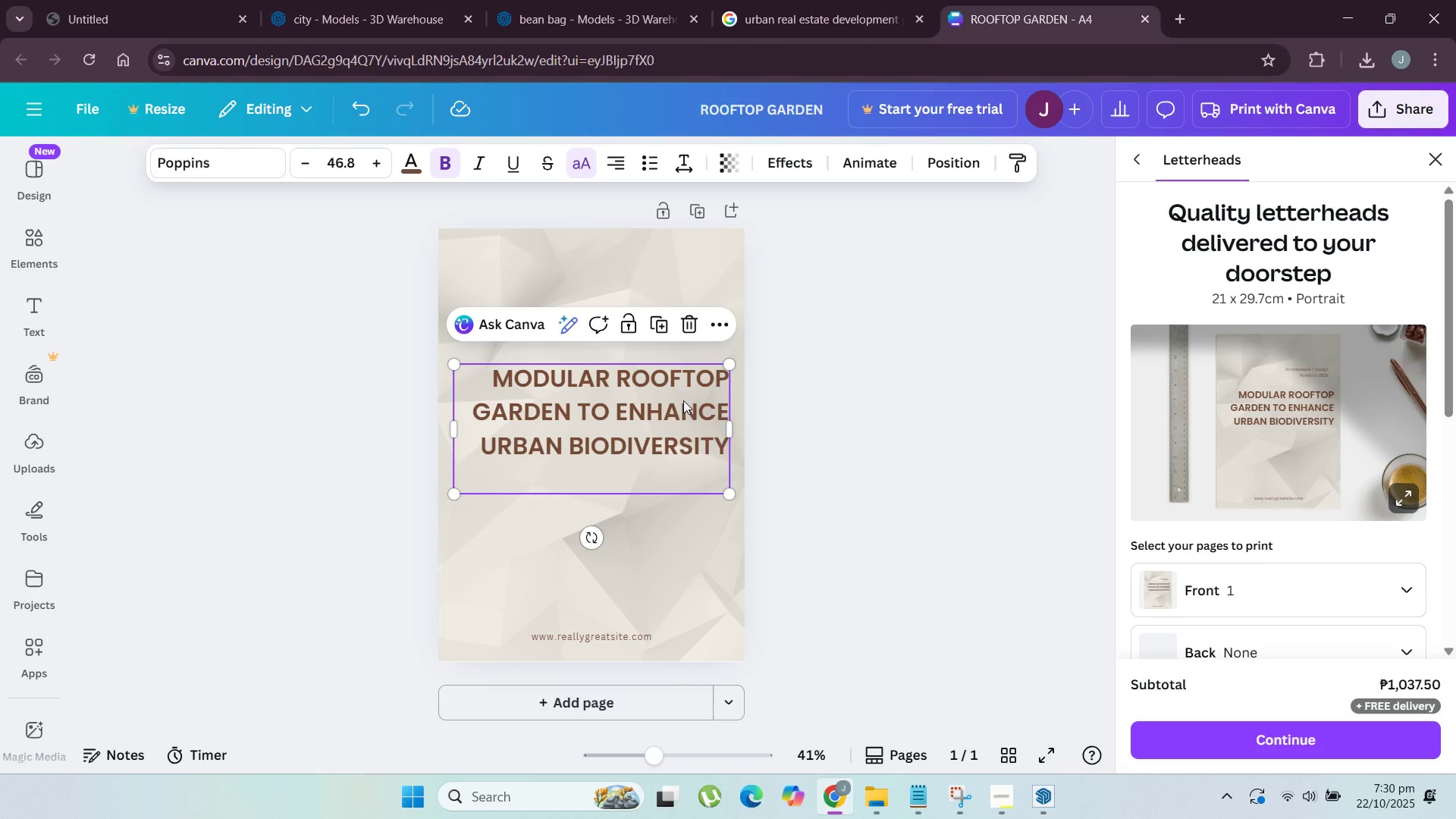 
double_click([682, 400])
 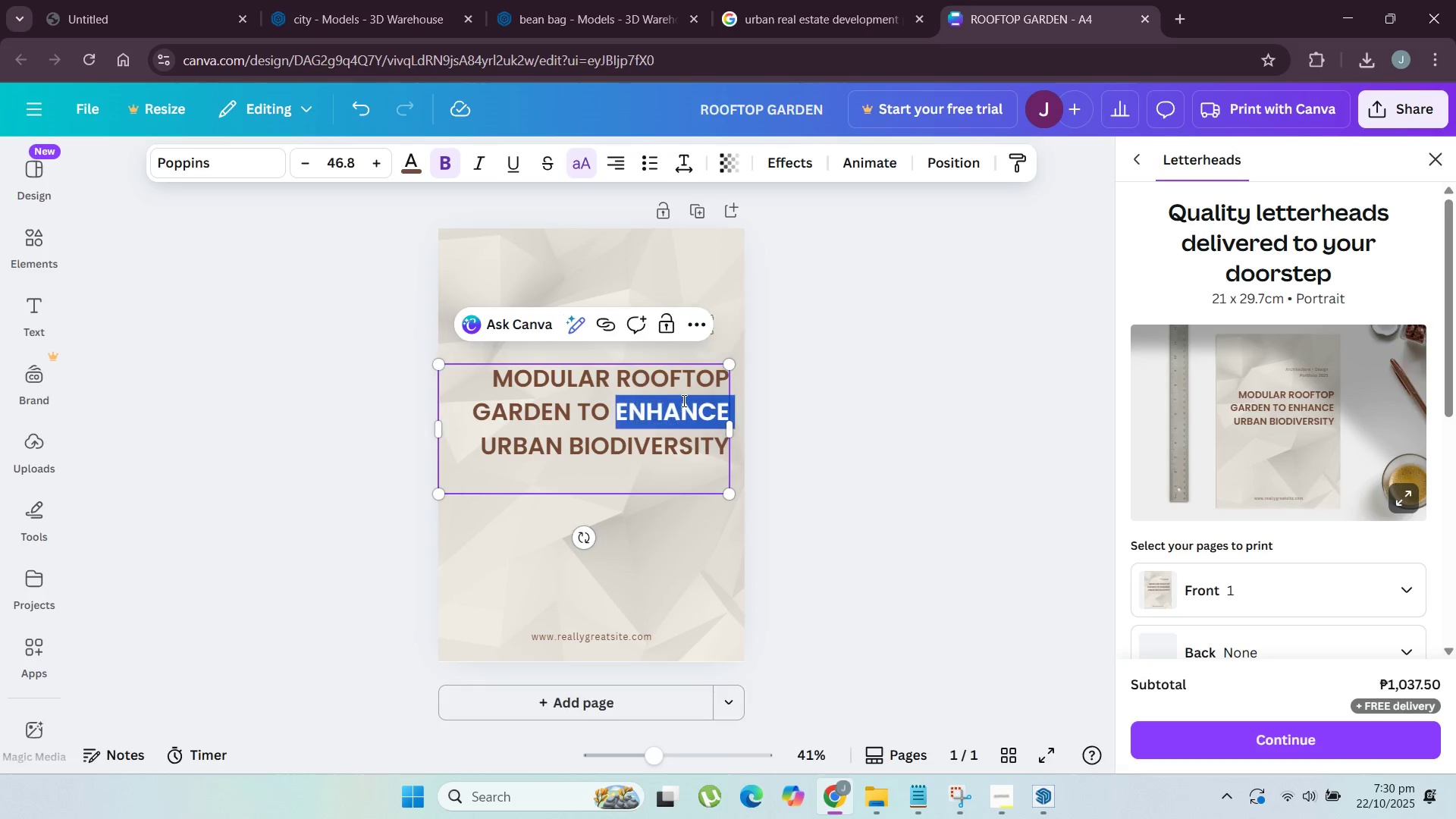 
triple_click([682, 400])
 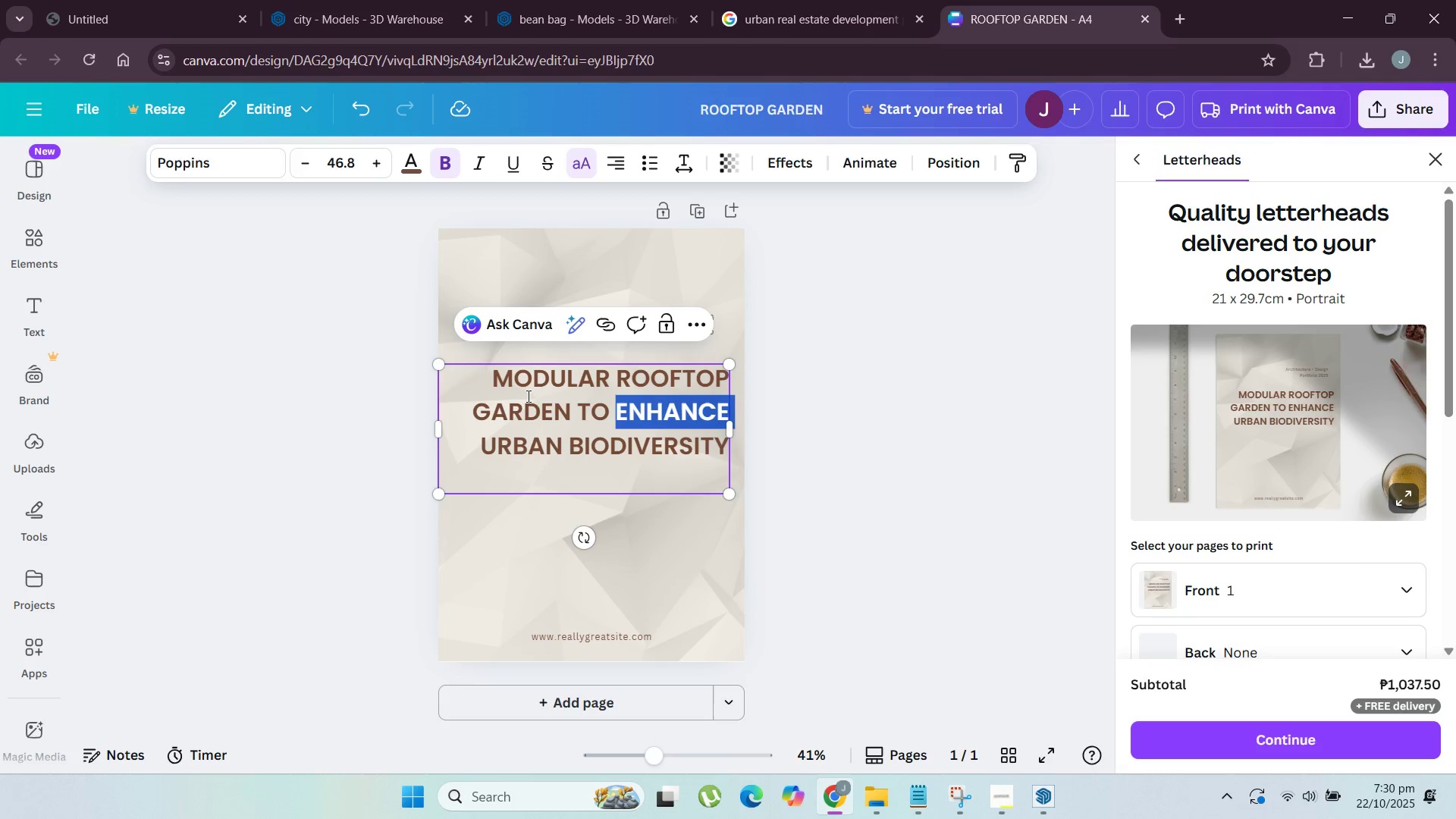 
key(Control+A)
 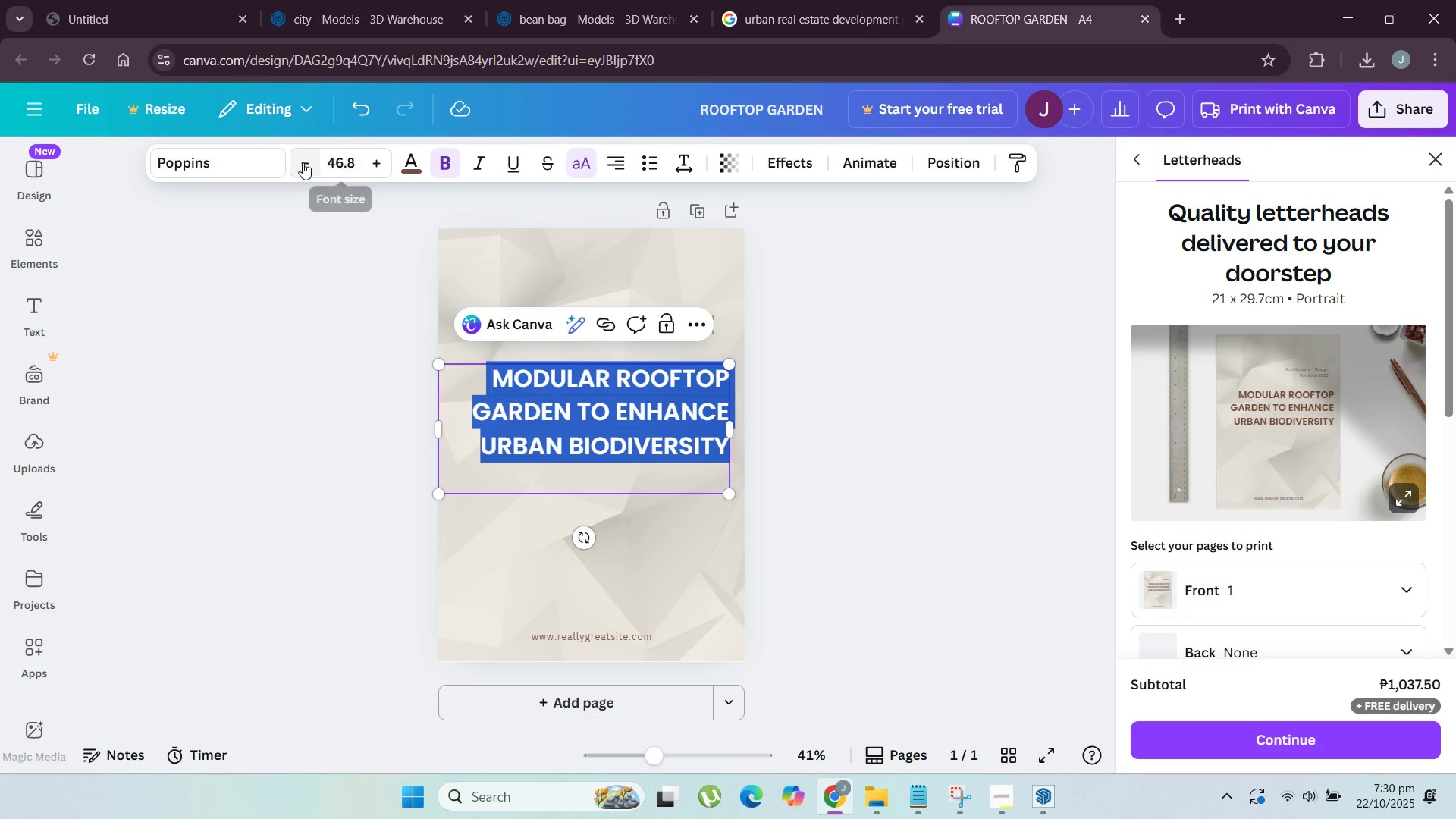 
double_click([300, 162])
 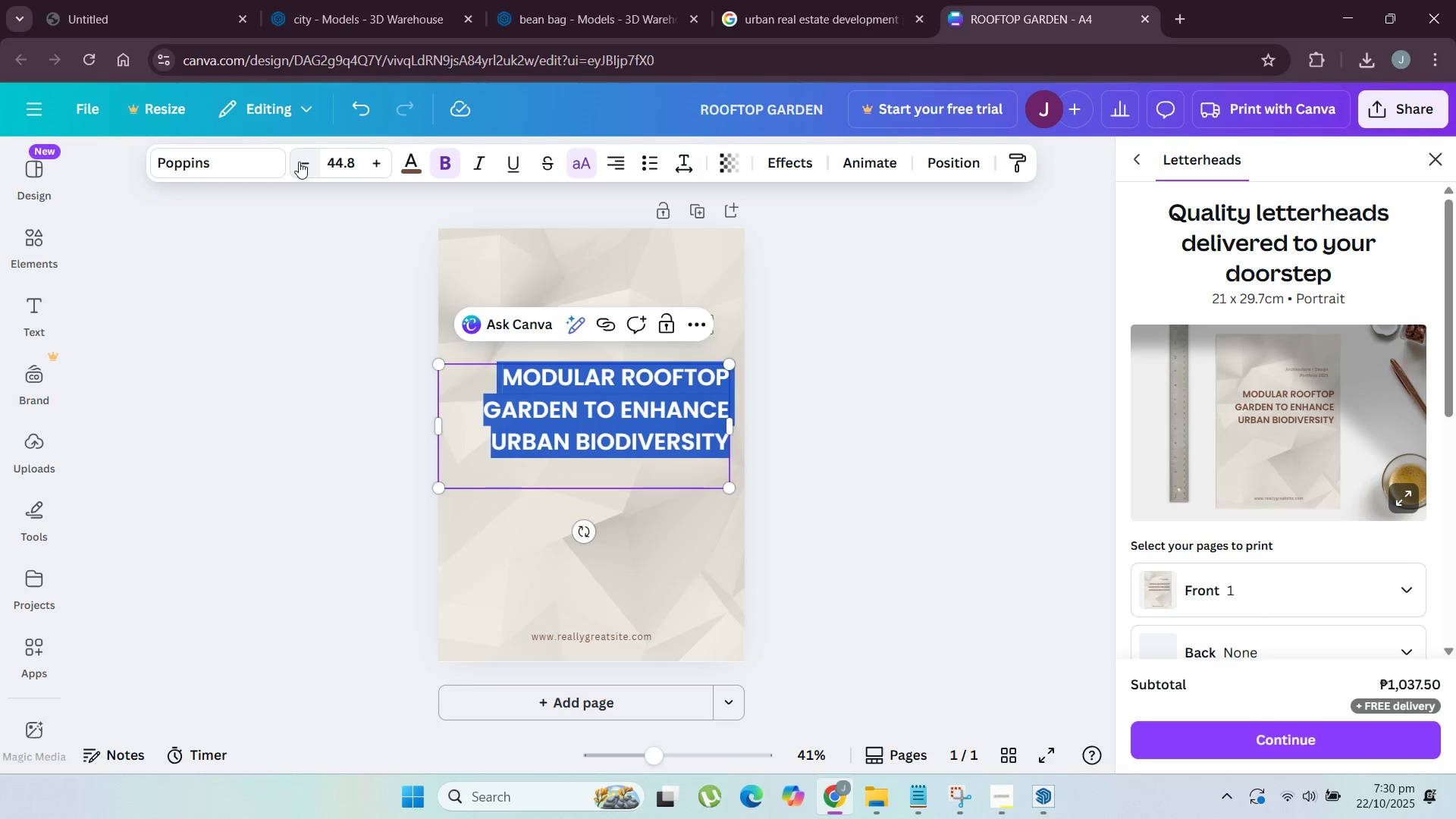 
triple_click([299, 162])
 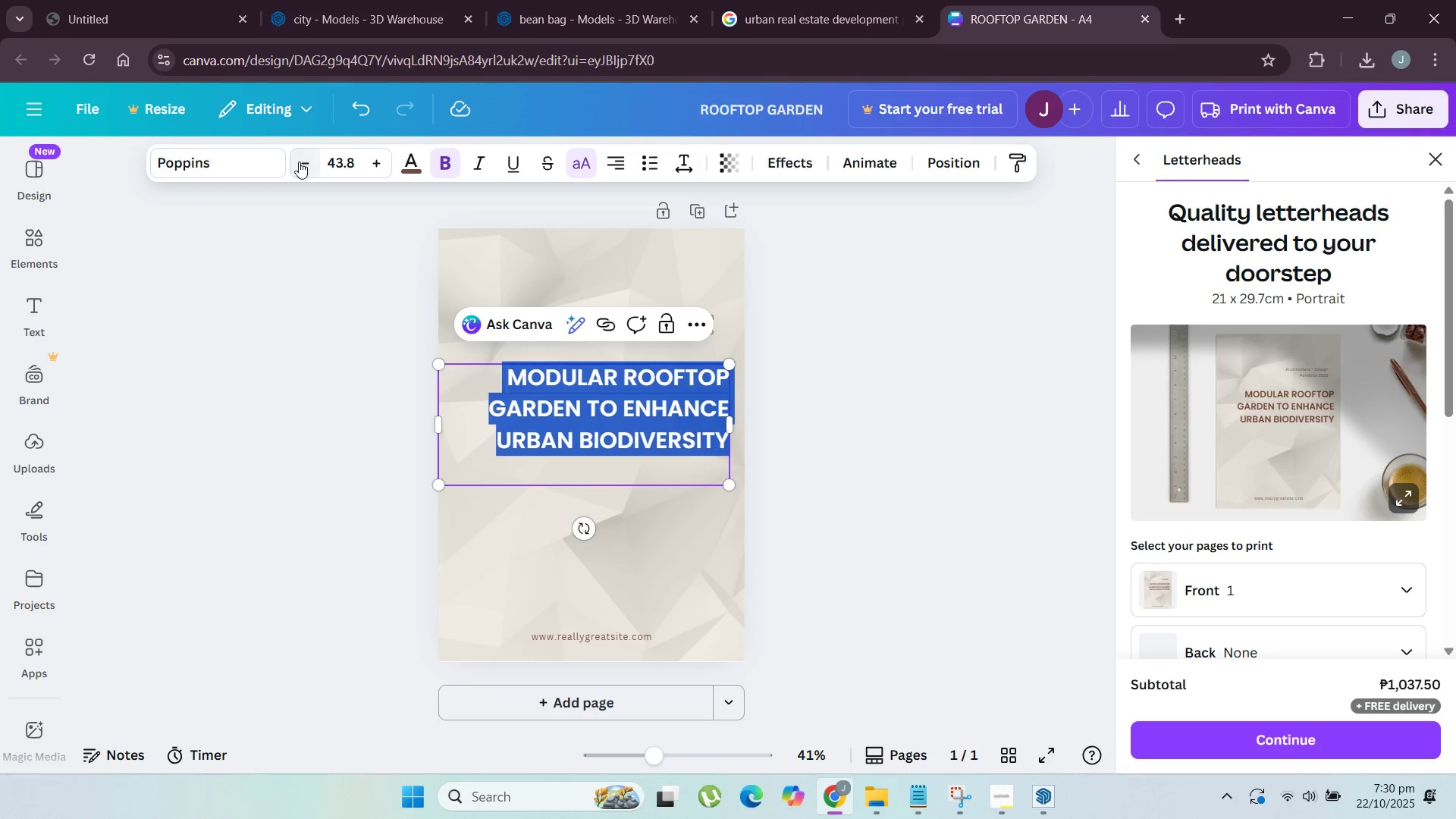 
triple_click([299, 162])
 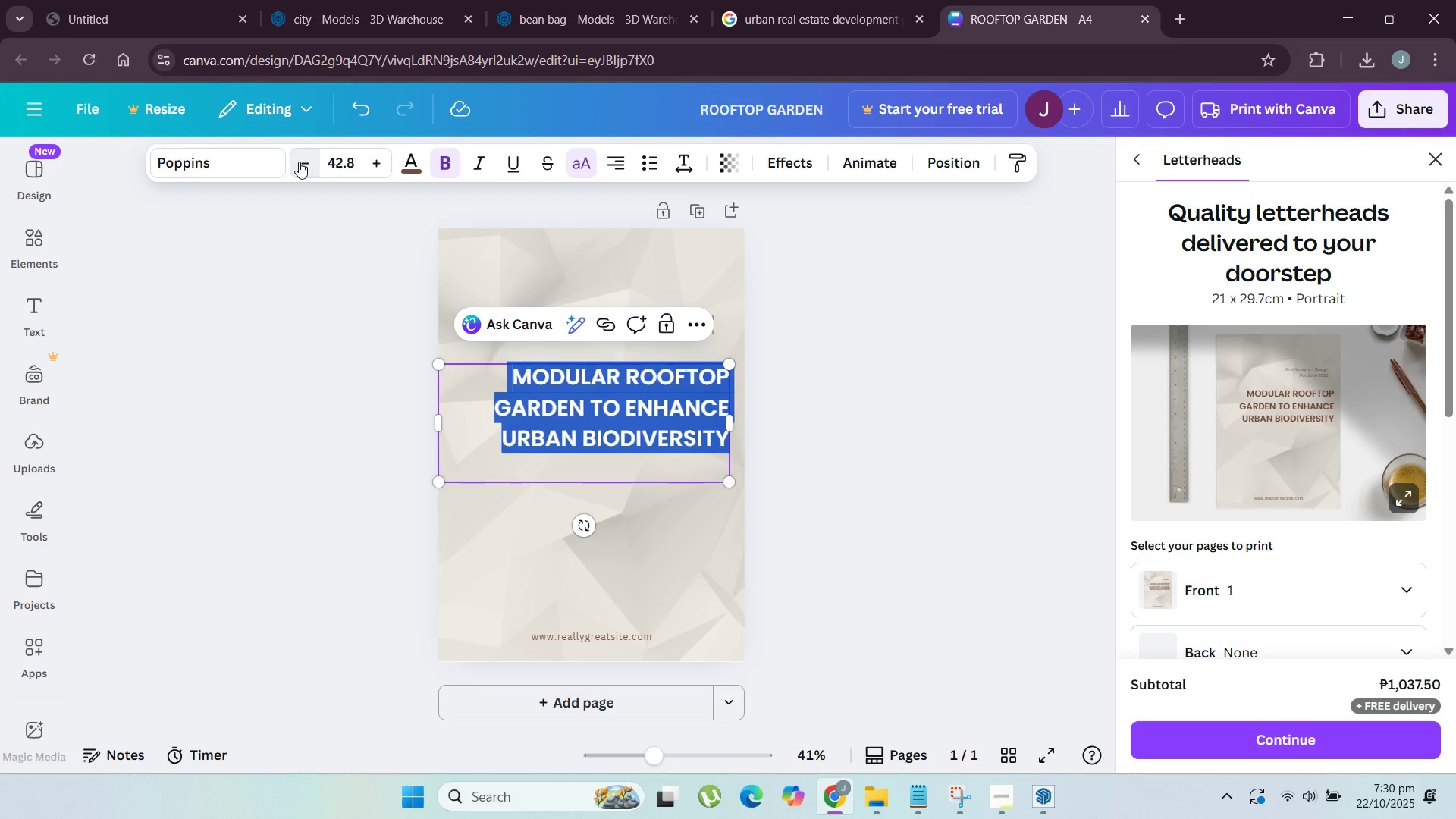 
triple_click([299, 162])
 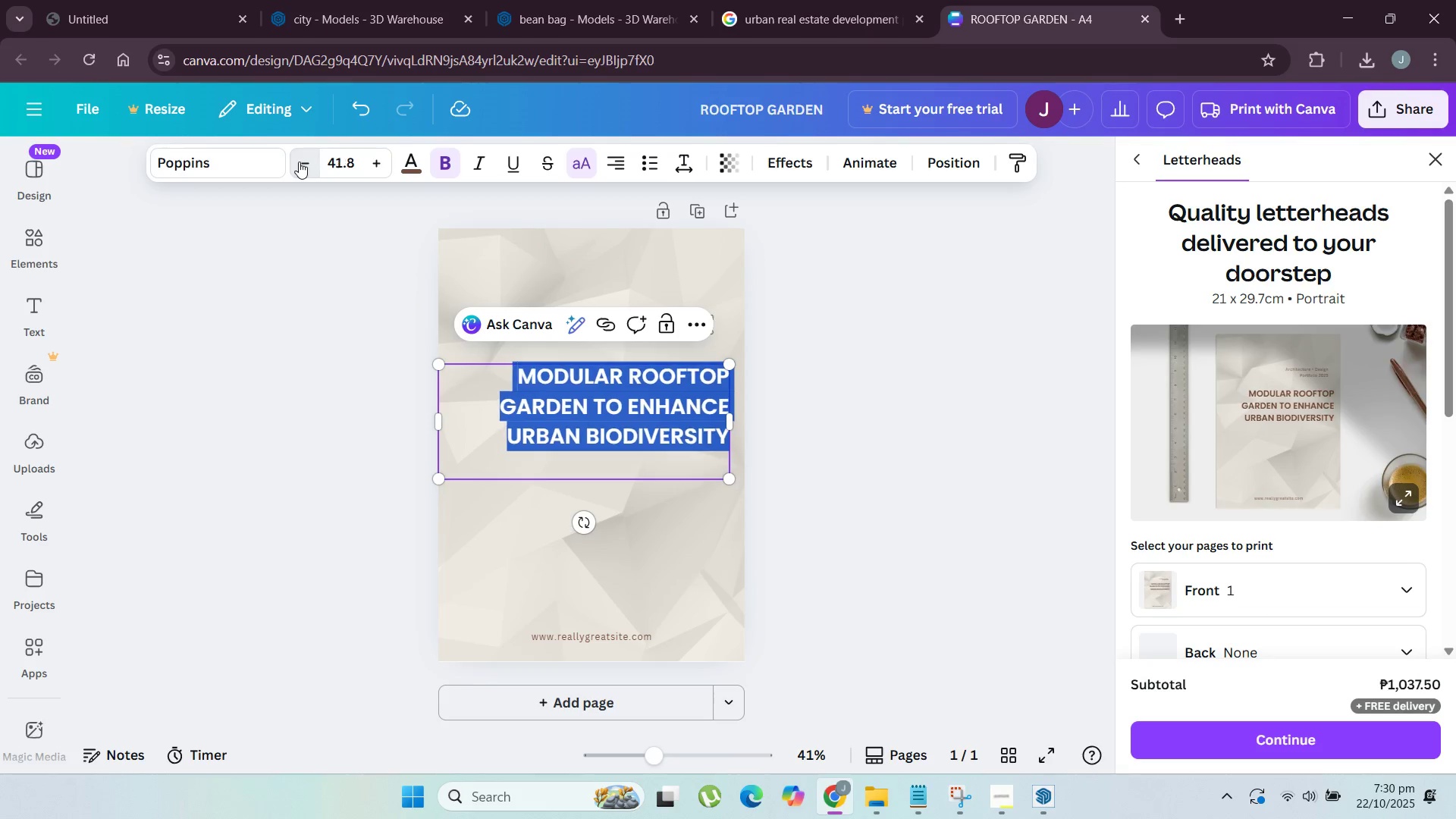 
triple_click([299, 162])
 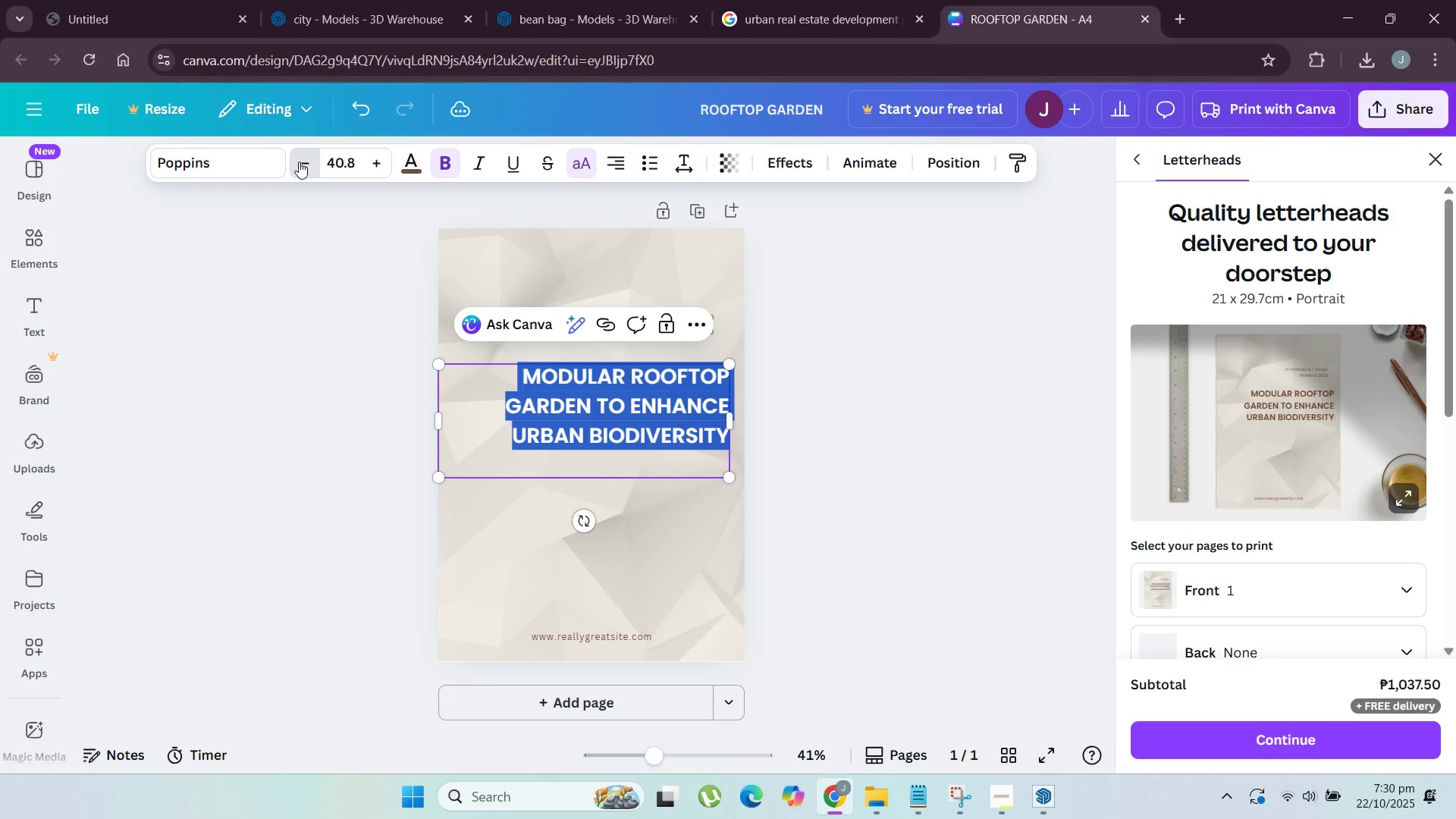 
triple_click([299, 162])
 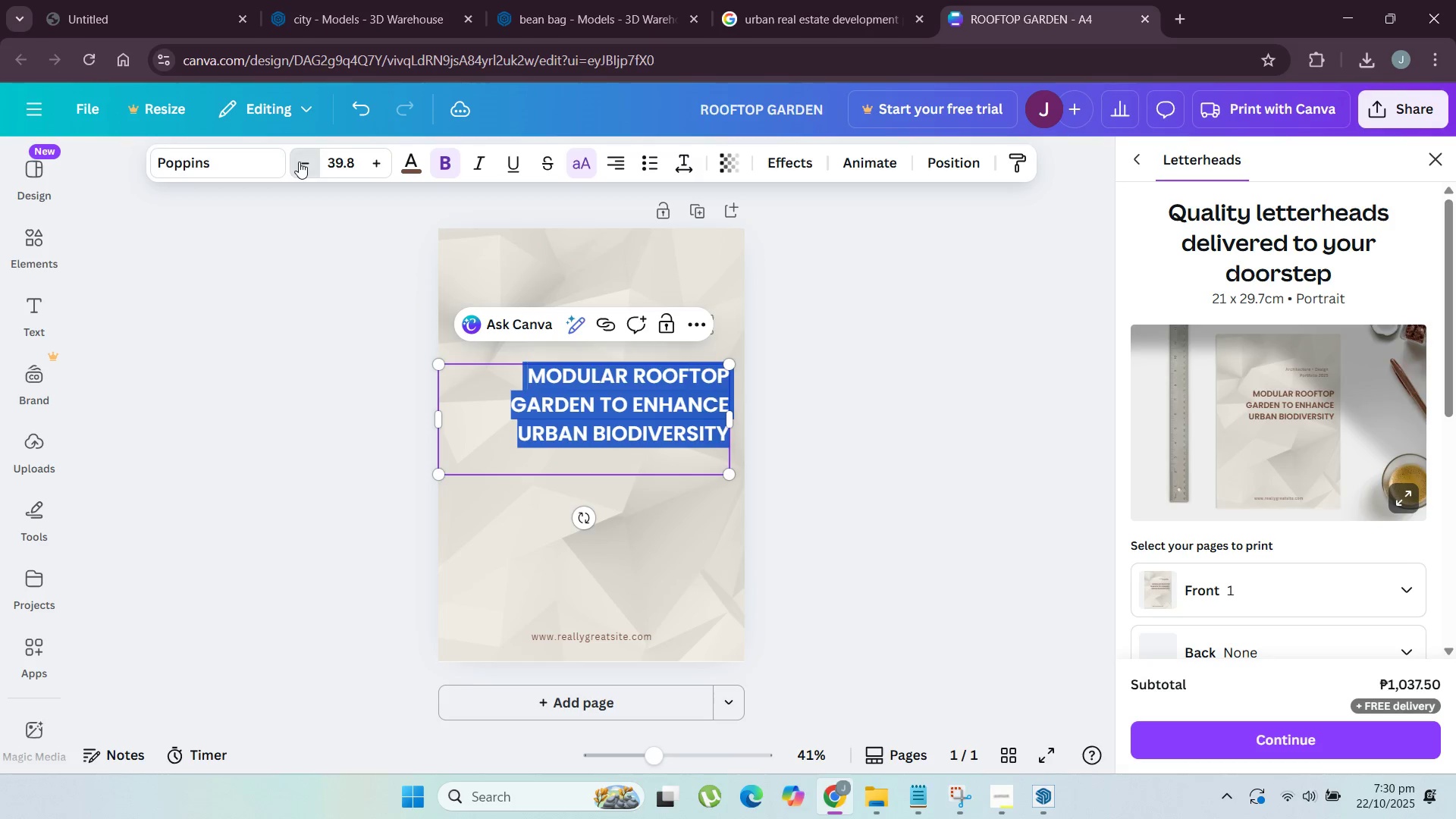 
triple_click([299, 162])
 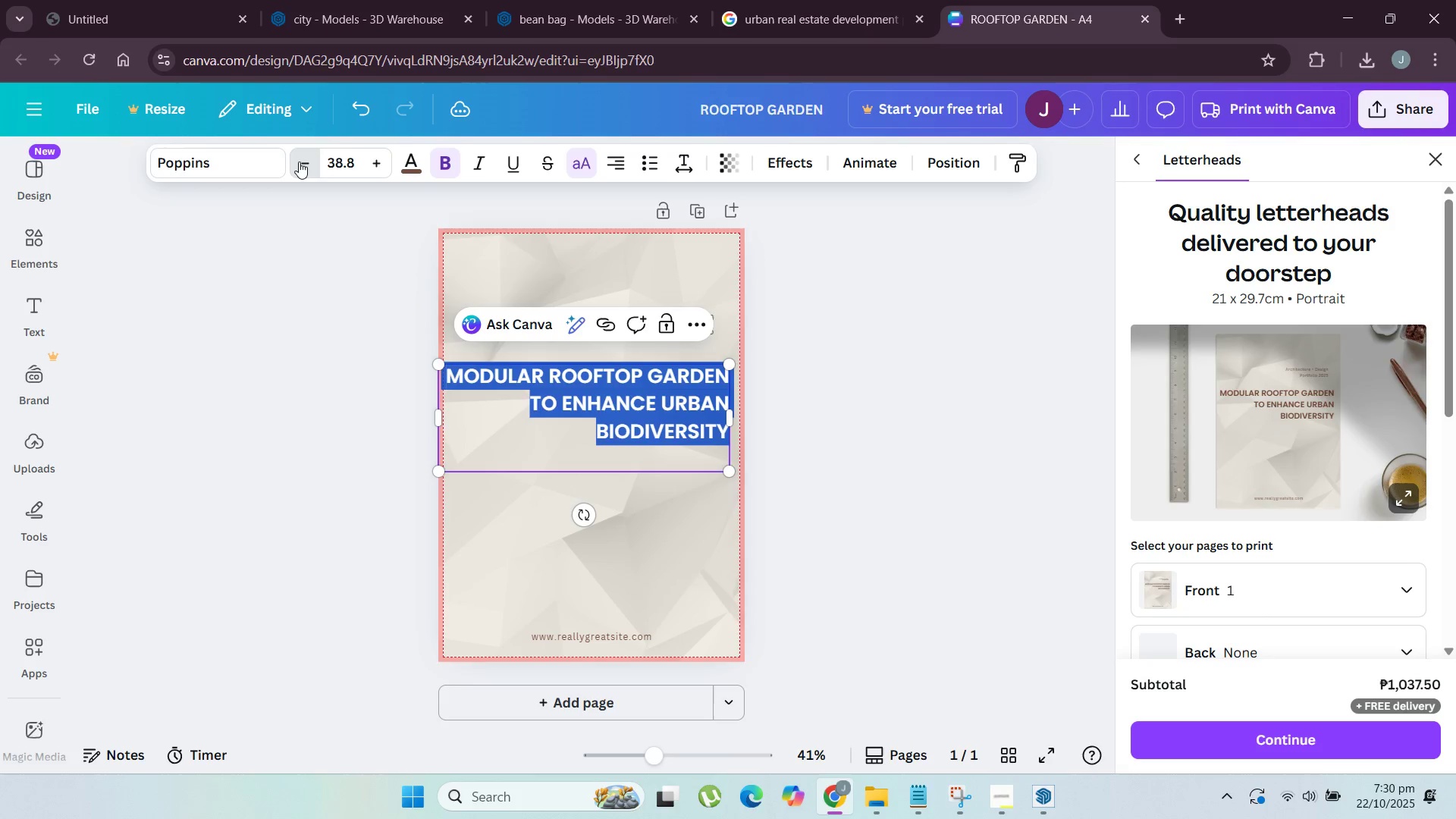 
triple_click([299, 162])
 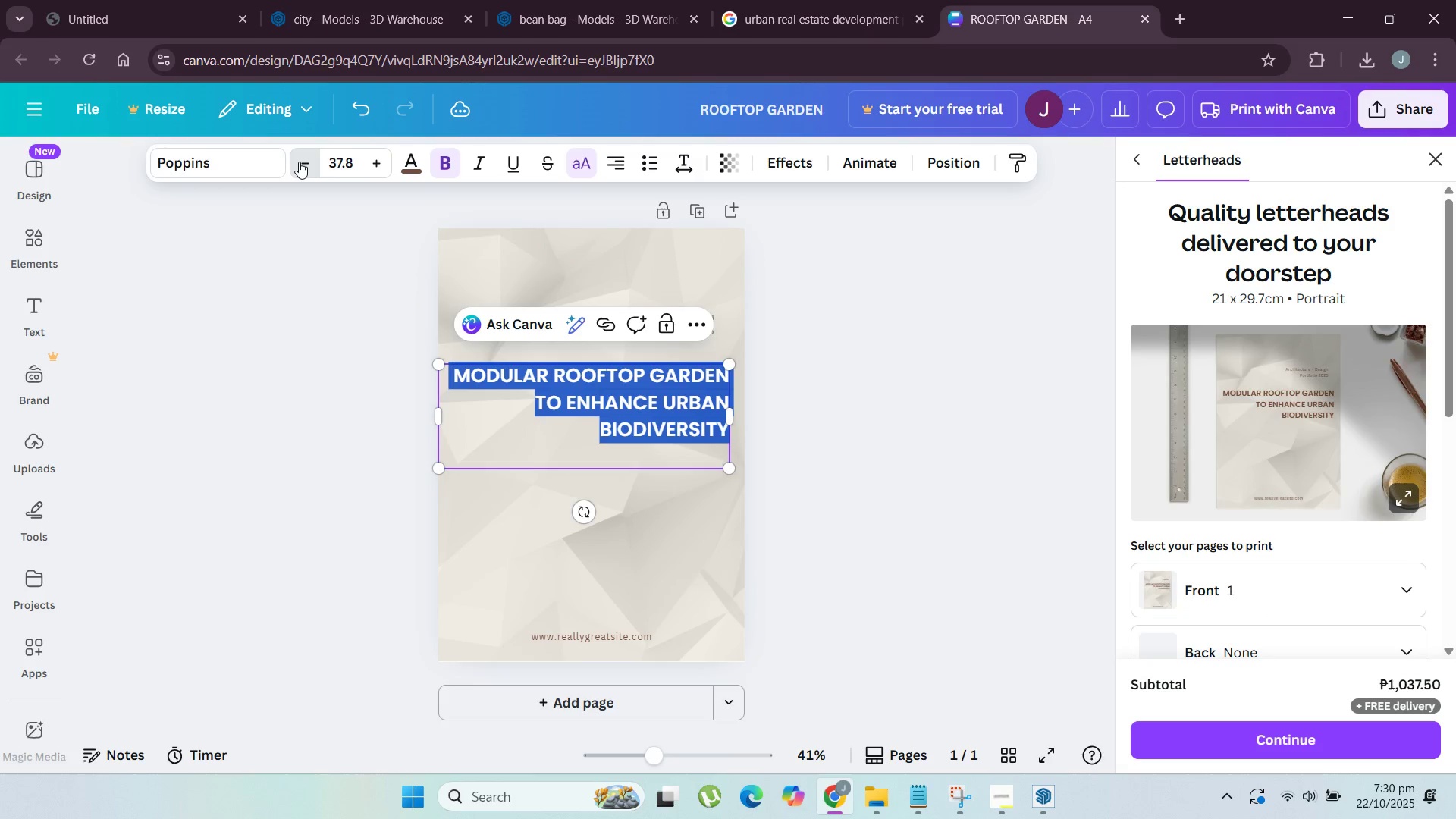 
triple_click([299, 162])
 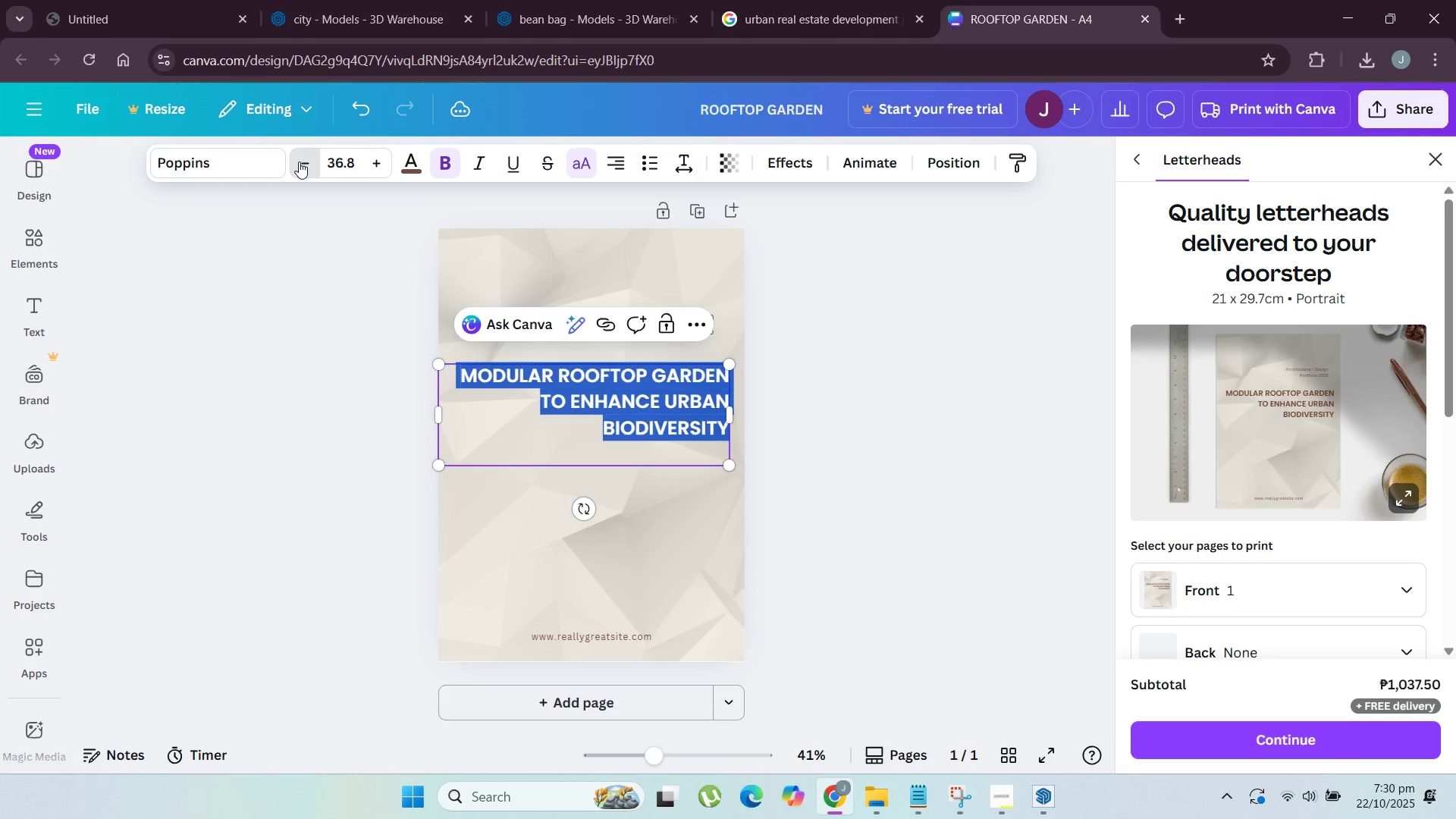 
triple_click([299, 162])
 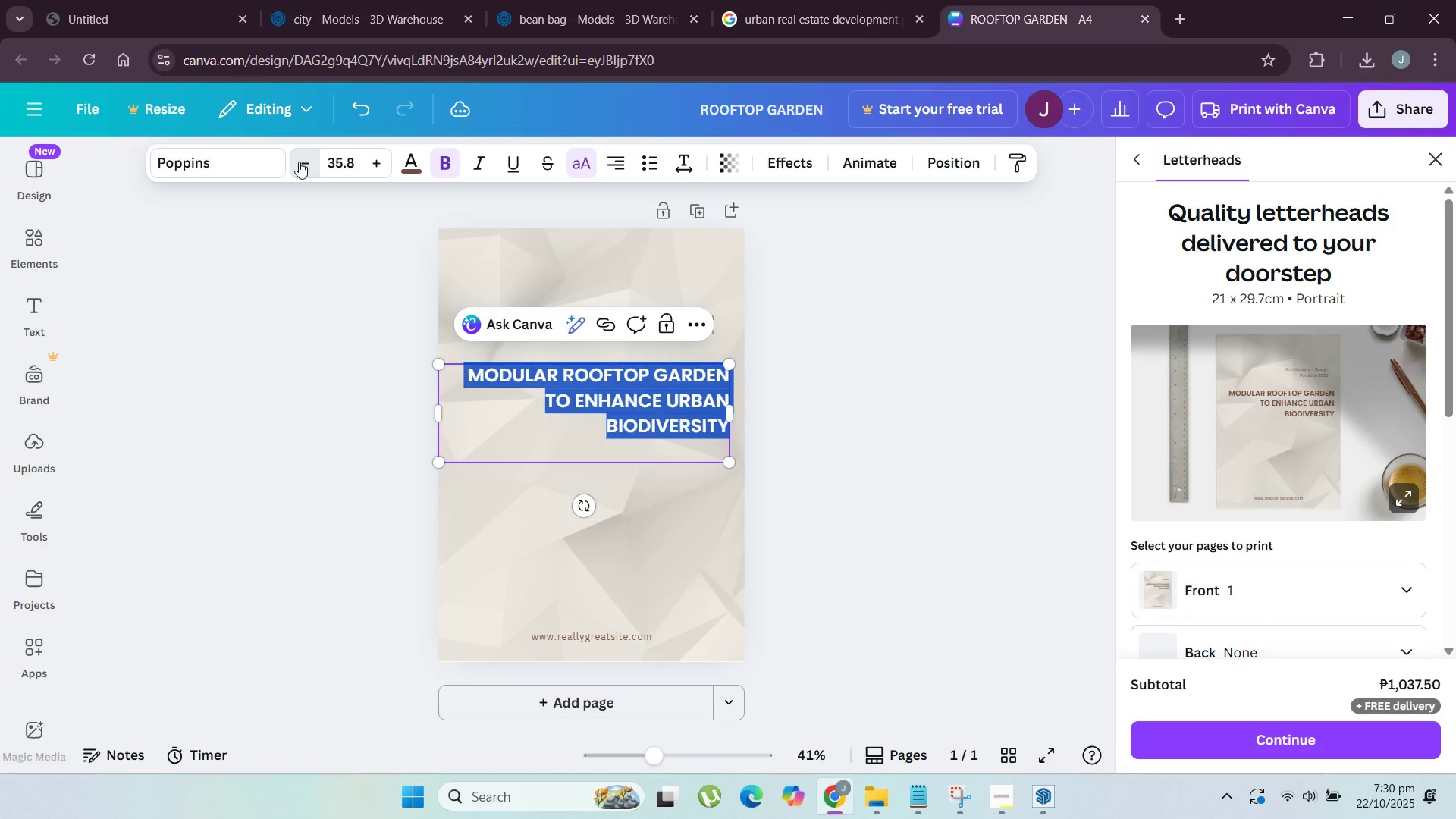 
triple_click([299, 162])
 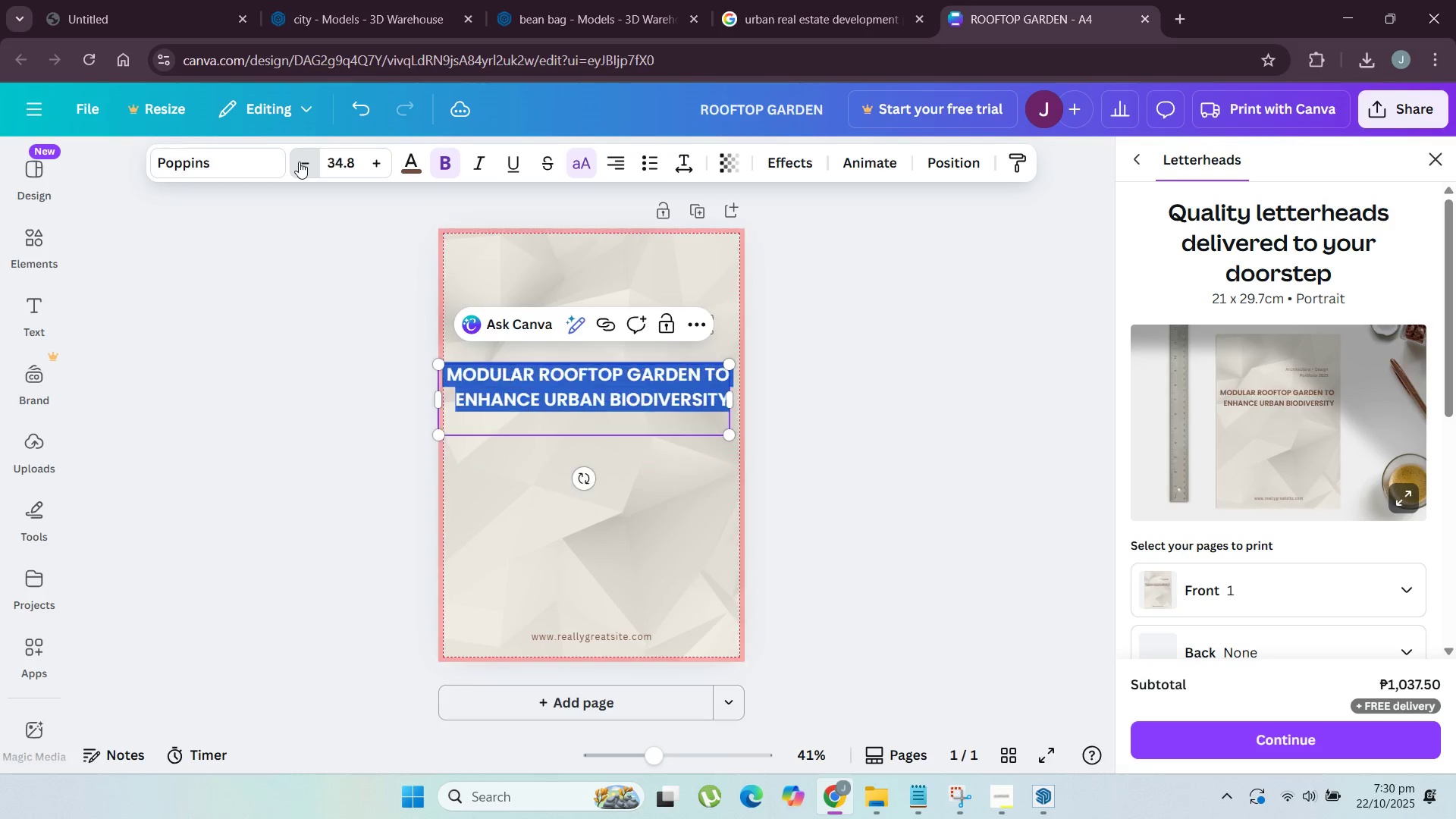 
triple_click([299, 162])
 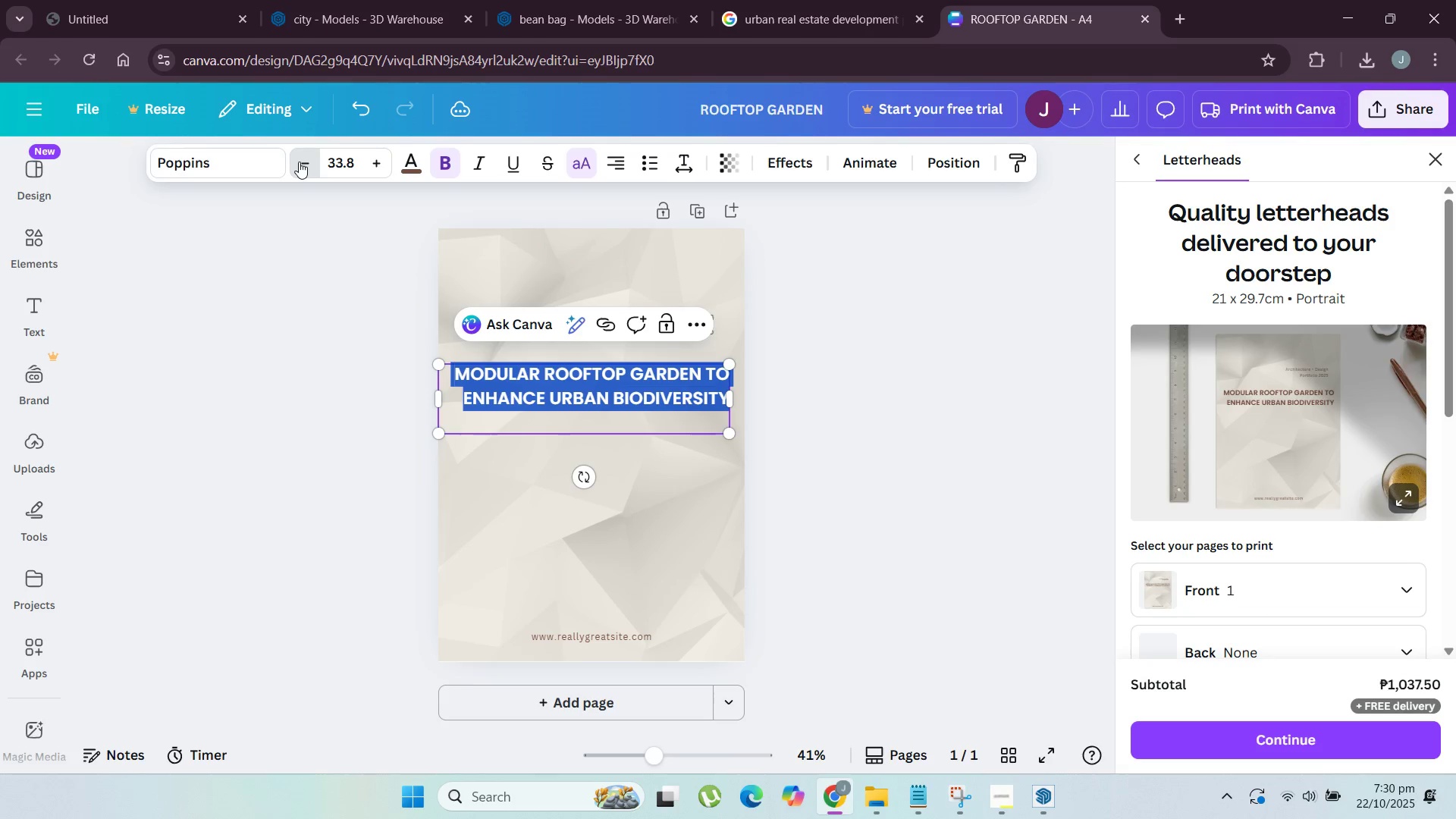 
triple_click([299, 162])
 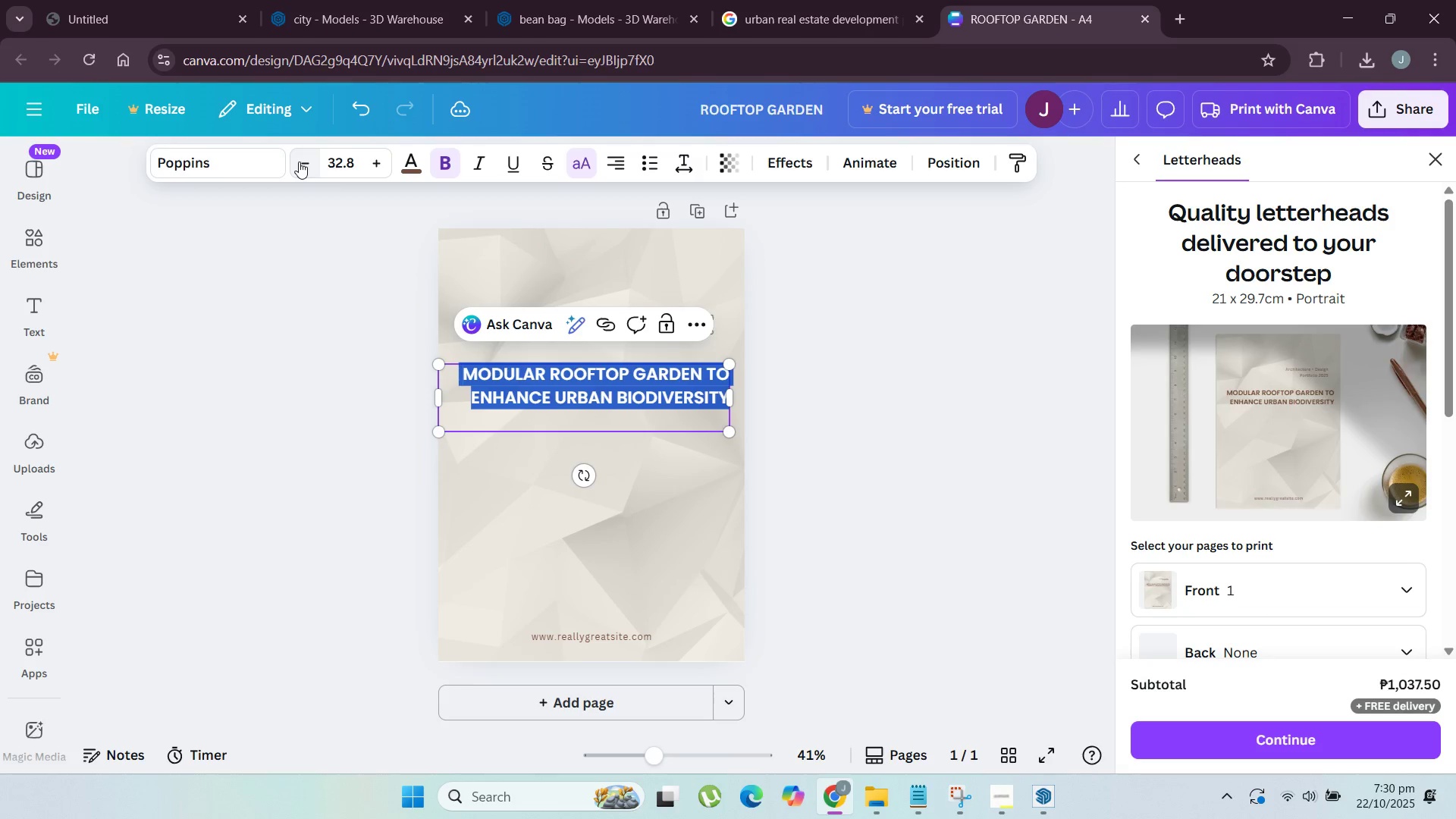 
triple_click([299, 162])
 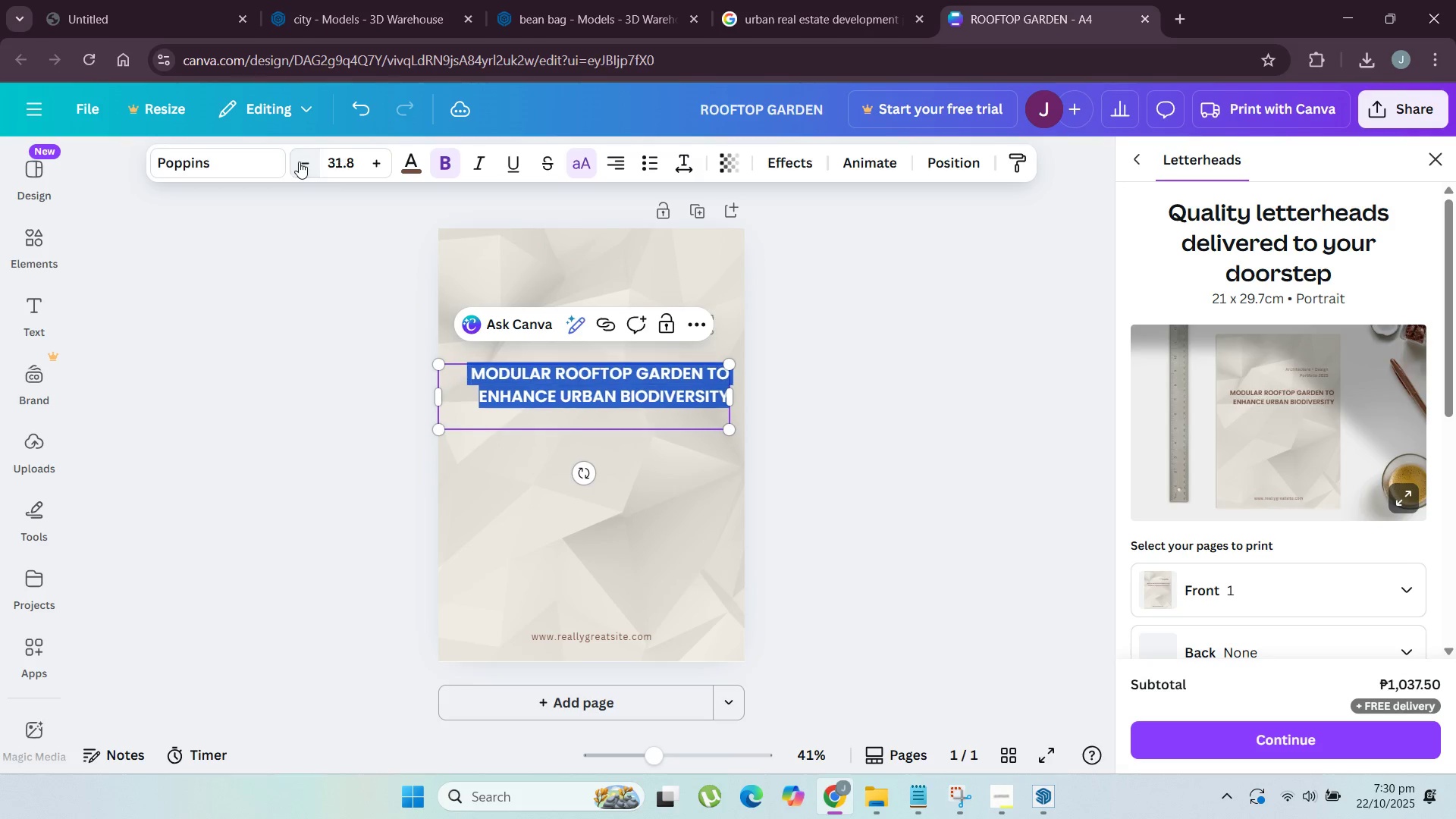 
triple_click([299, 162])
 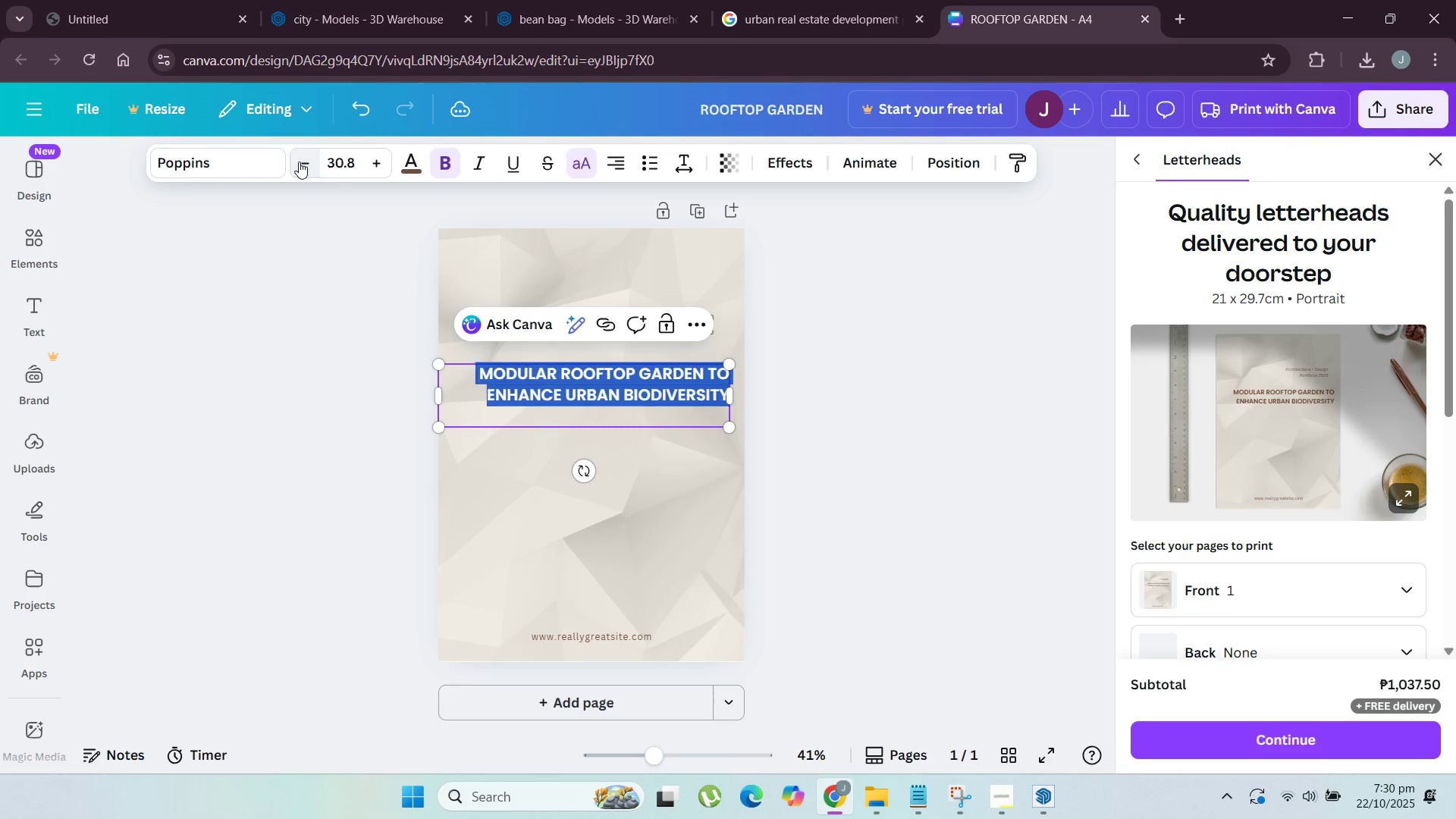 
triple_click([299, 162])
 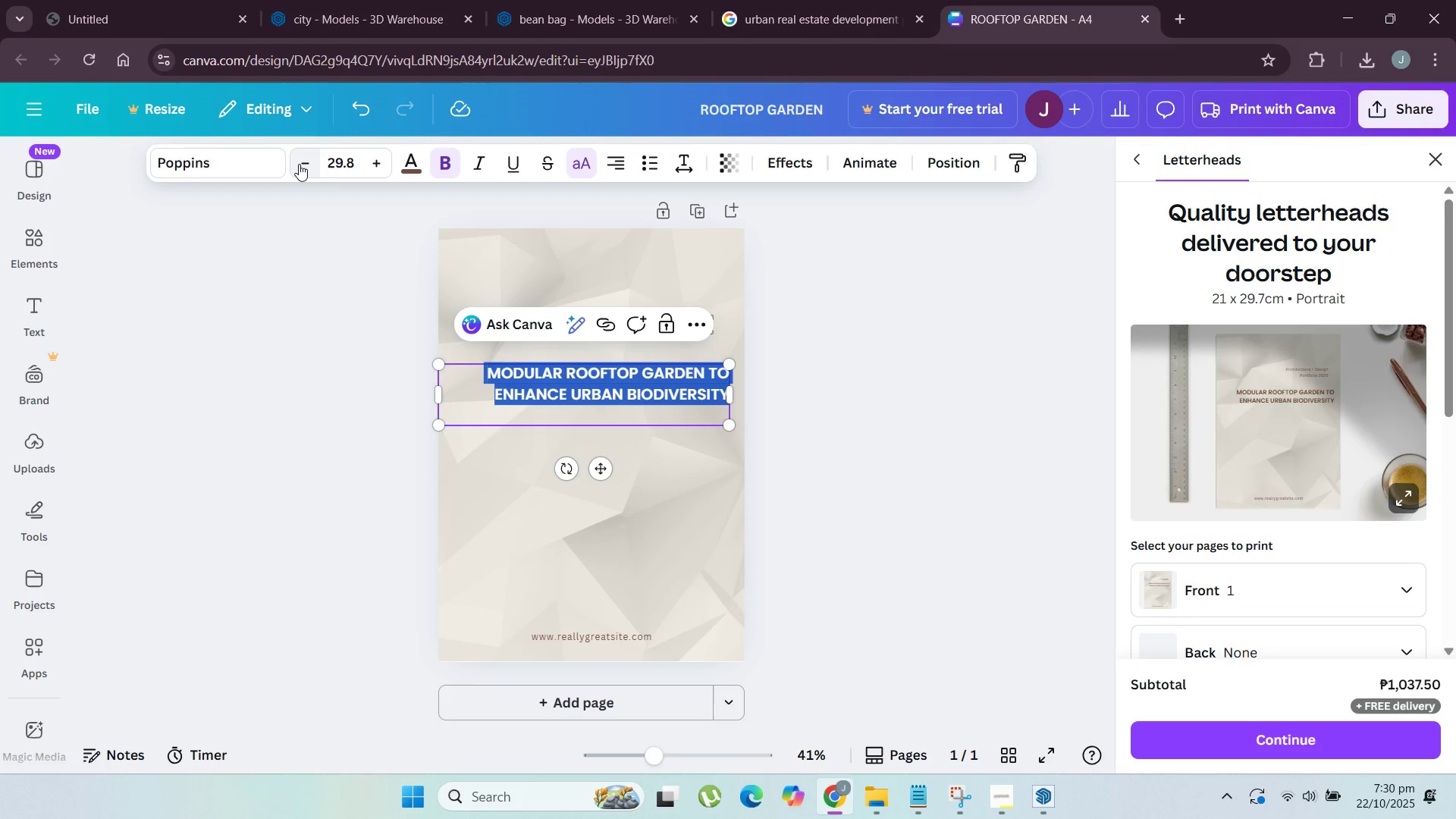 
left_click([299, 164])
 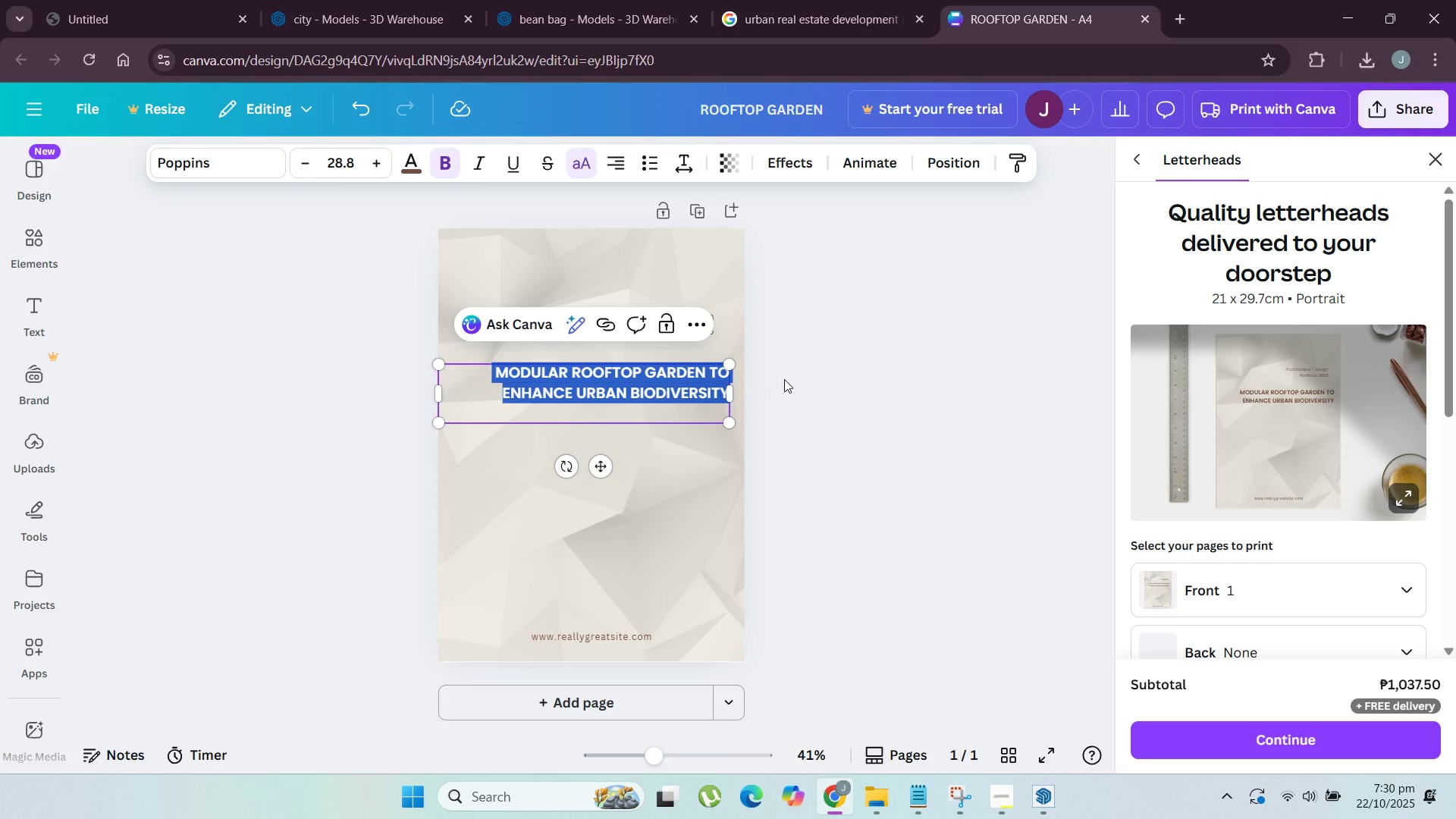 
left_click([785, 379])
 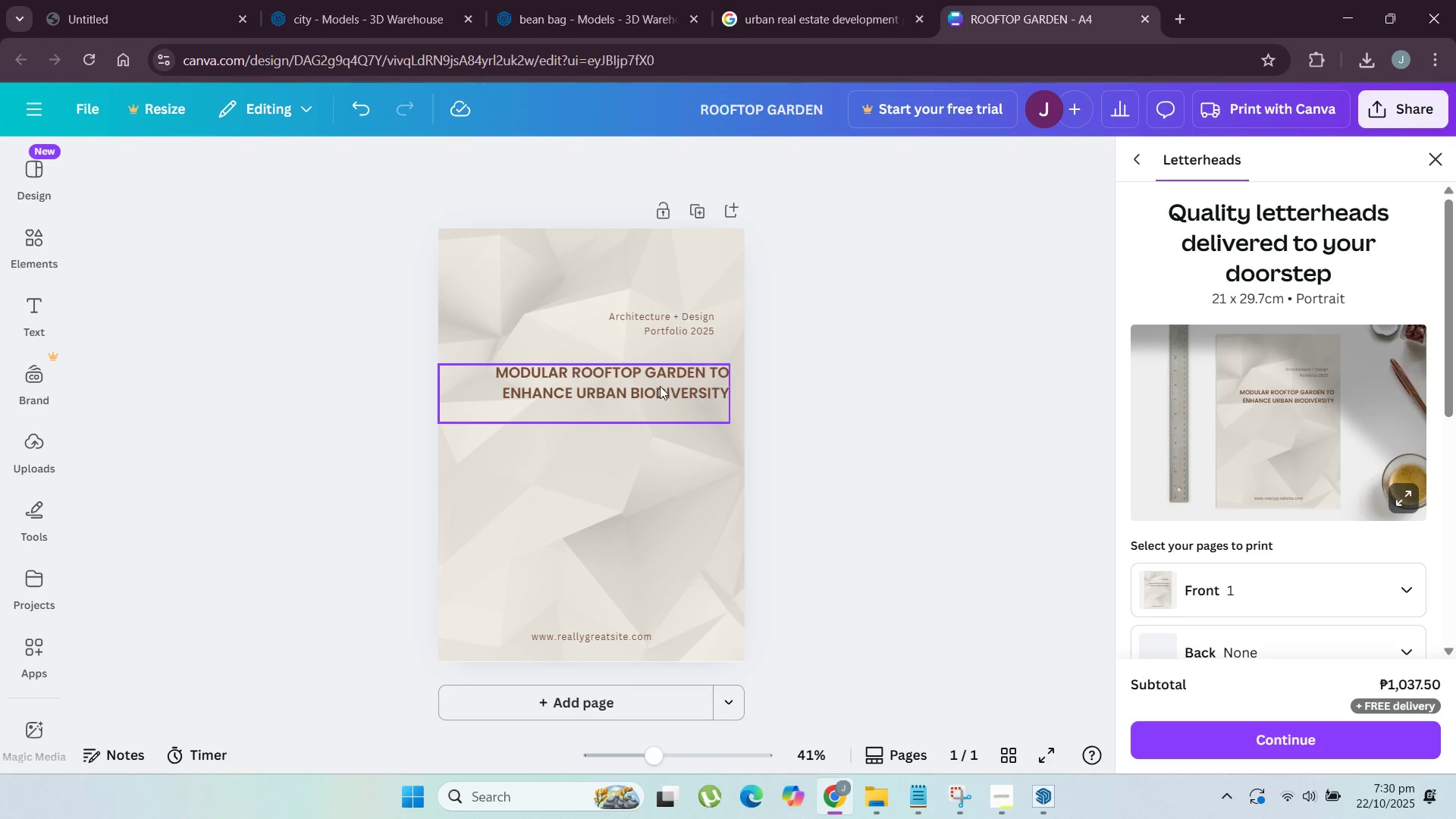 
left_click_drag(start_coordinate=[660, 386], to_coordinate=[657, 264])
 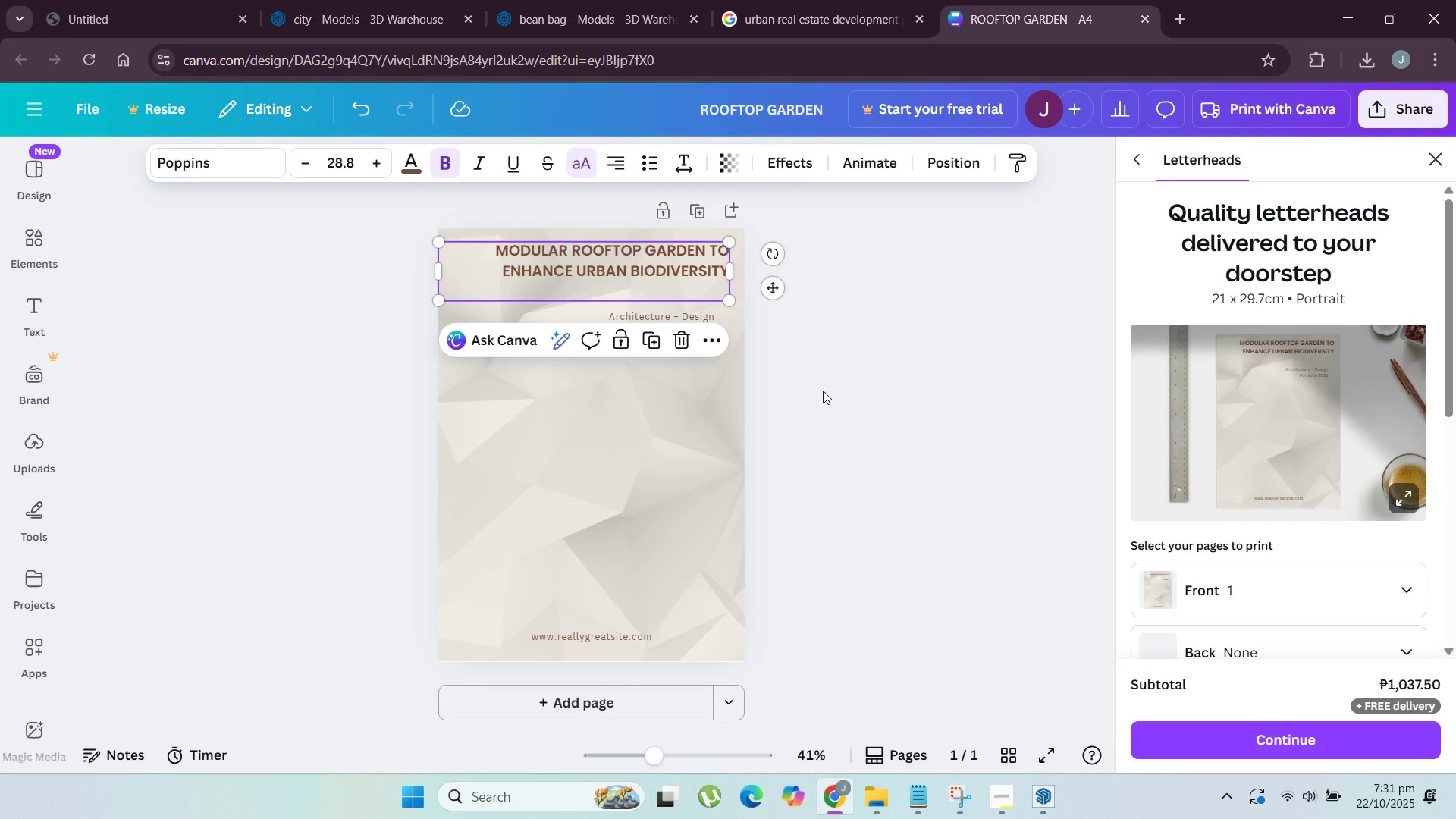 
scroll: coordinate [824, 395], scroll_direction: down, amount: 2.0
 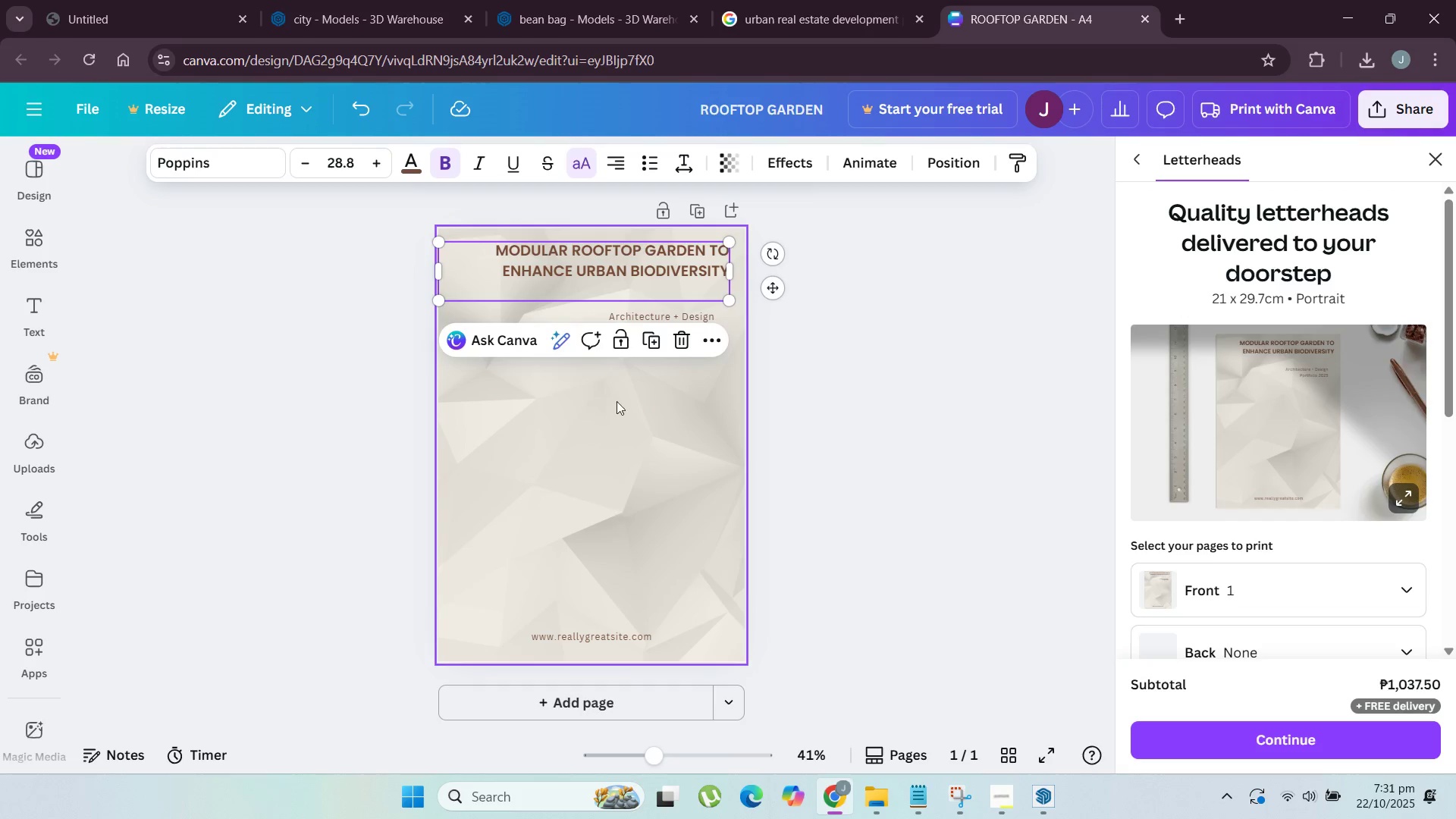 
left_click_drag(start_coordinate=[631, 268], to_coordinate=[639, 265])
 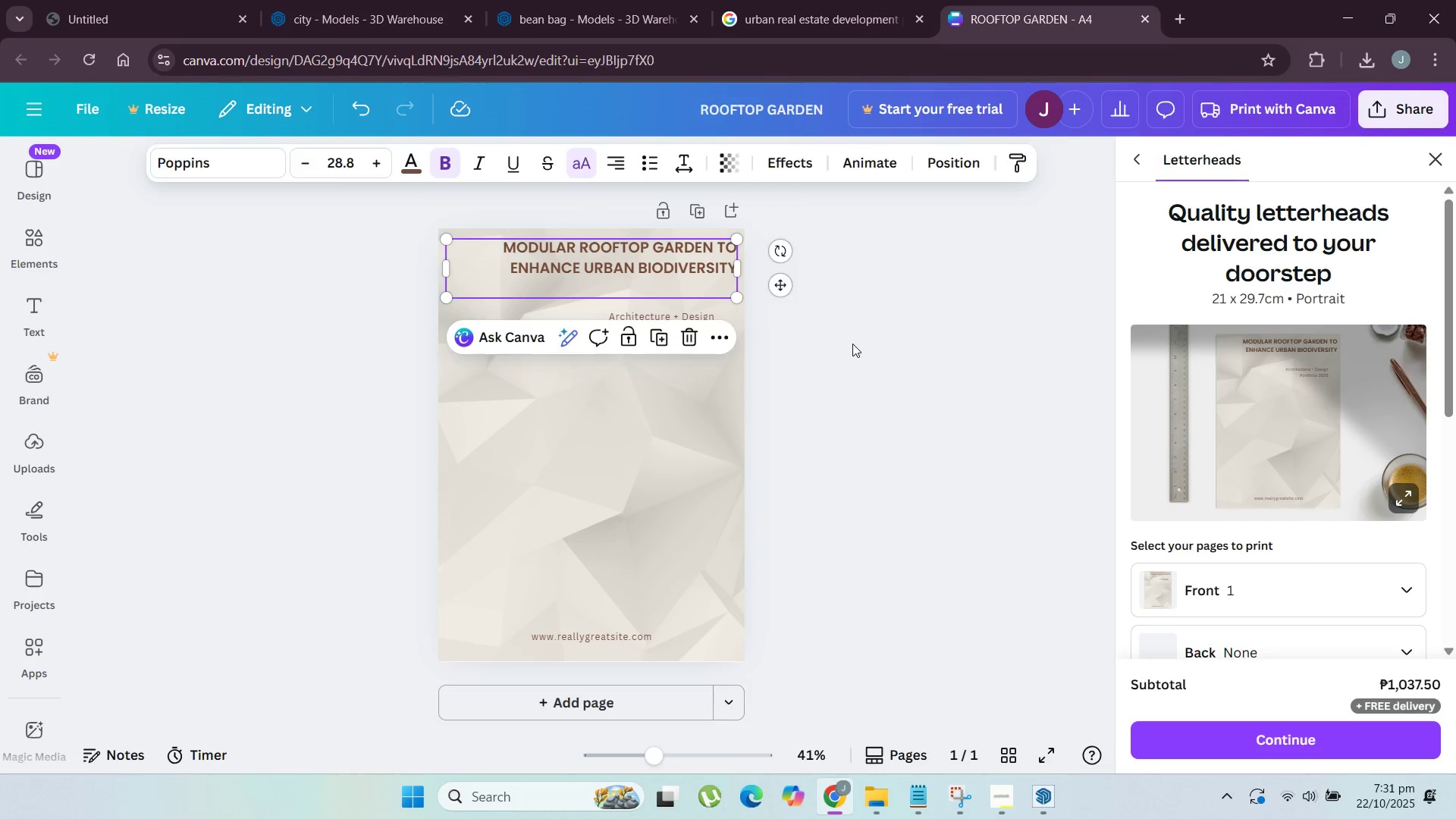 
left_click([852, 344])
 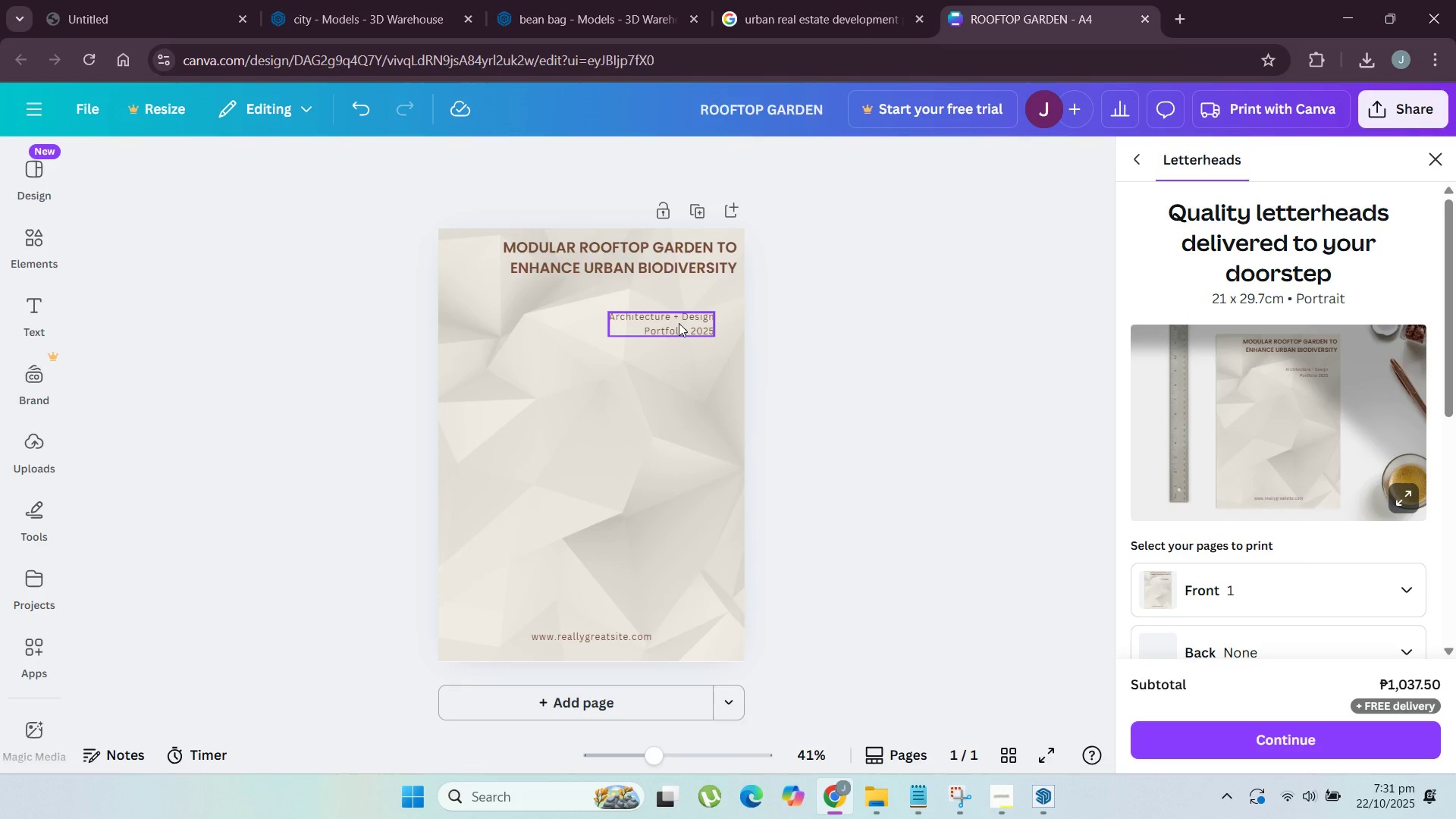 
left_click_drag(start_coordinate=[679, 323], to_coordinate=[544, 304])
 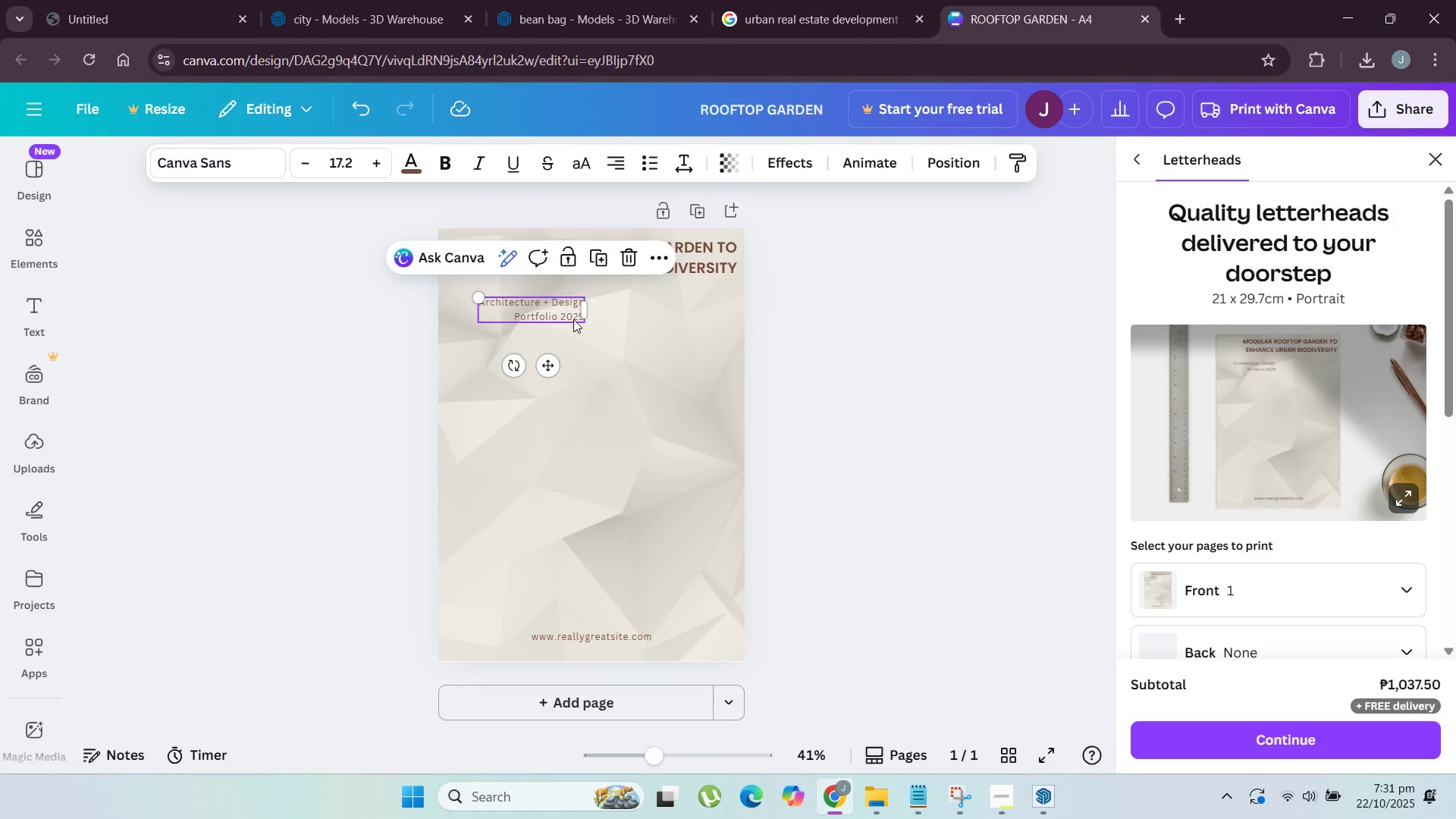 
key(Delete)
 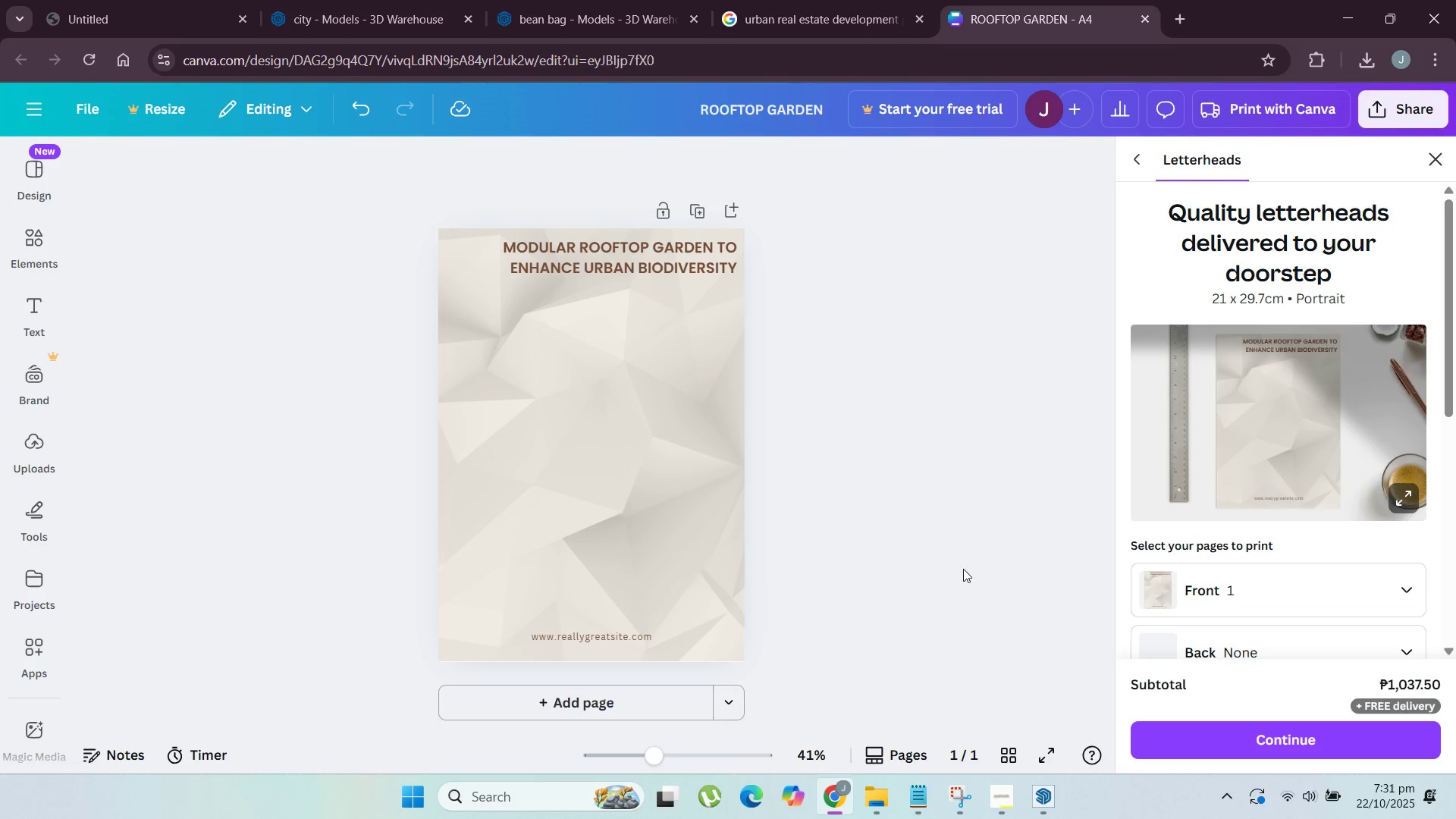 
left_click([959, 584])
 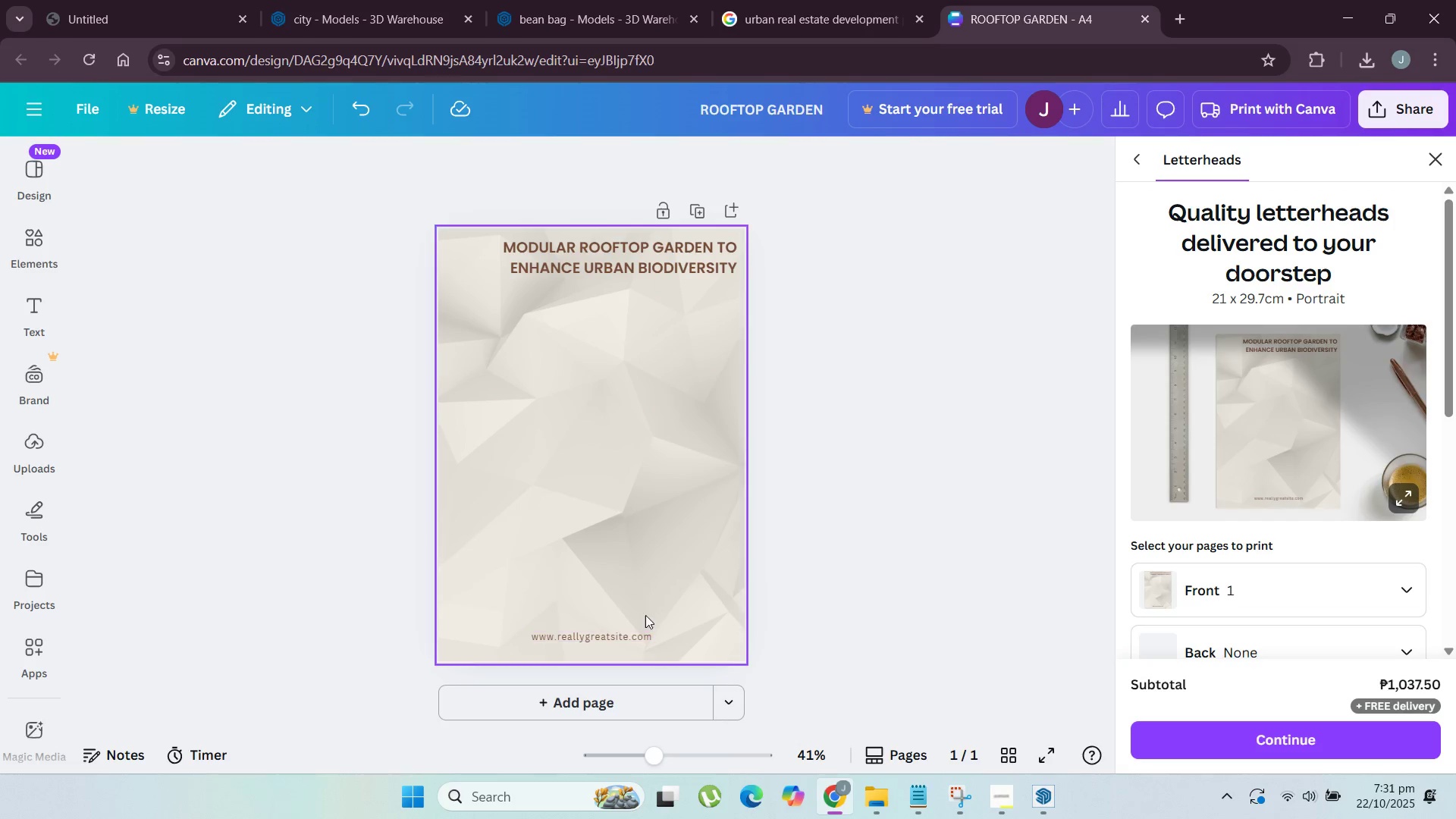 
left_click_drag(start_coordinate=[826, 533], to_coordinate=[827, 527])